 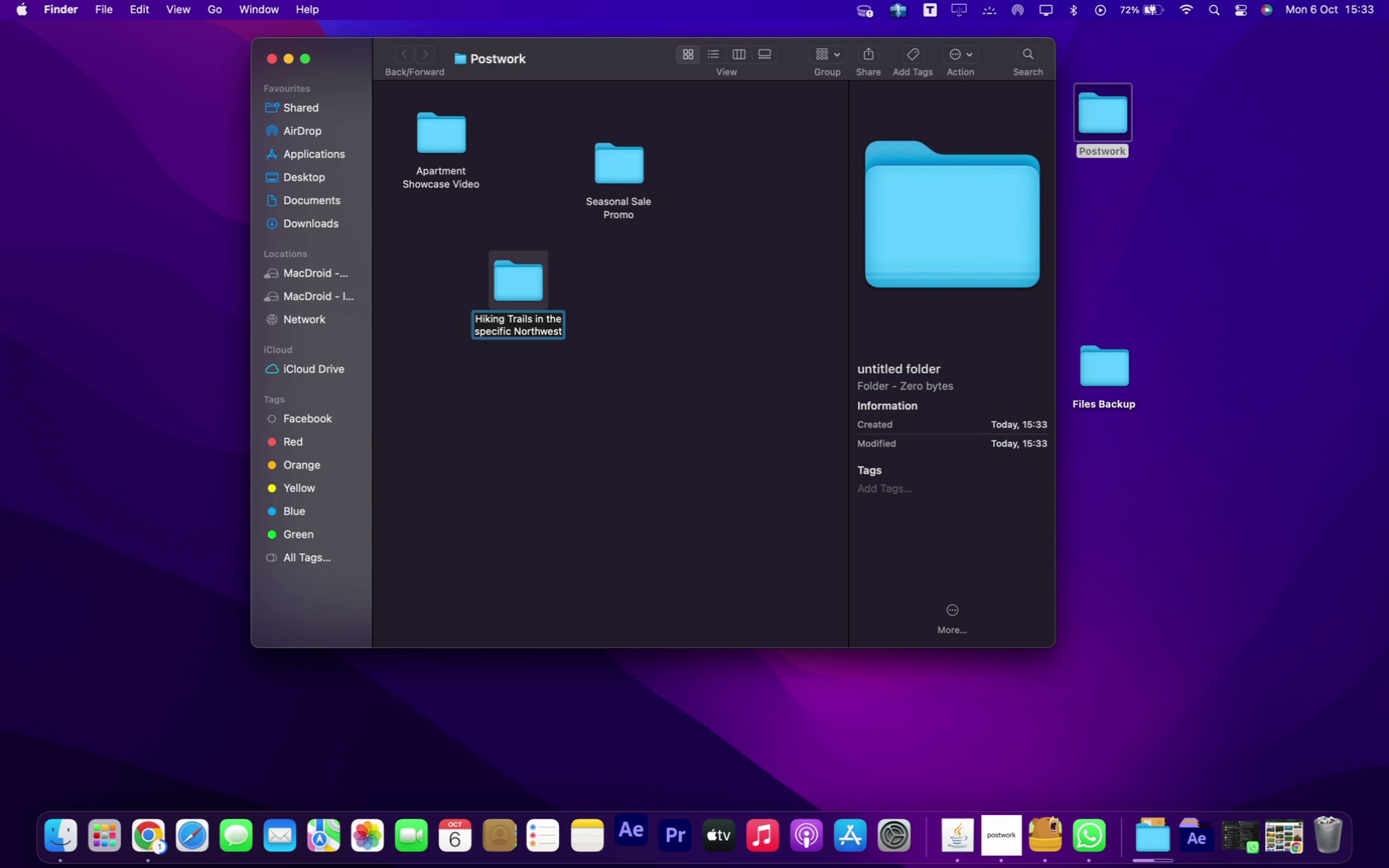 
left_click([556, 273])
 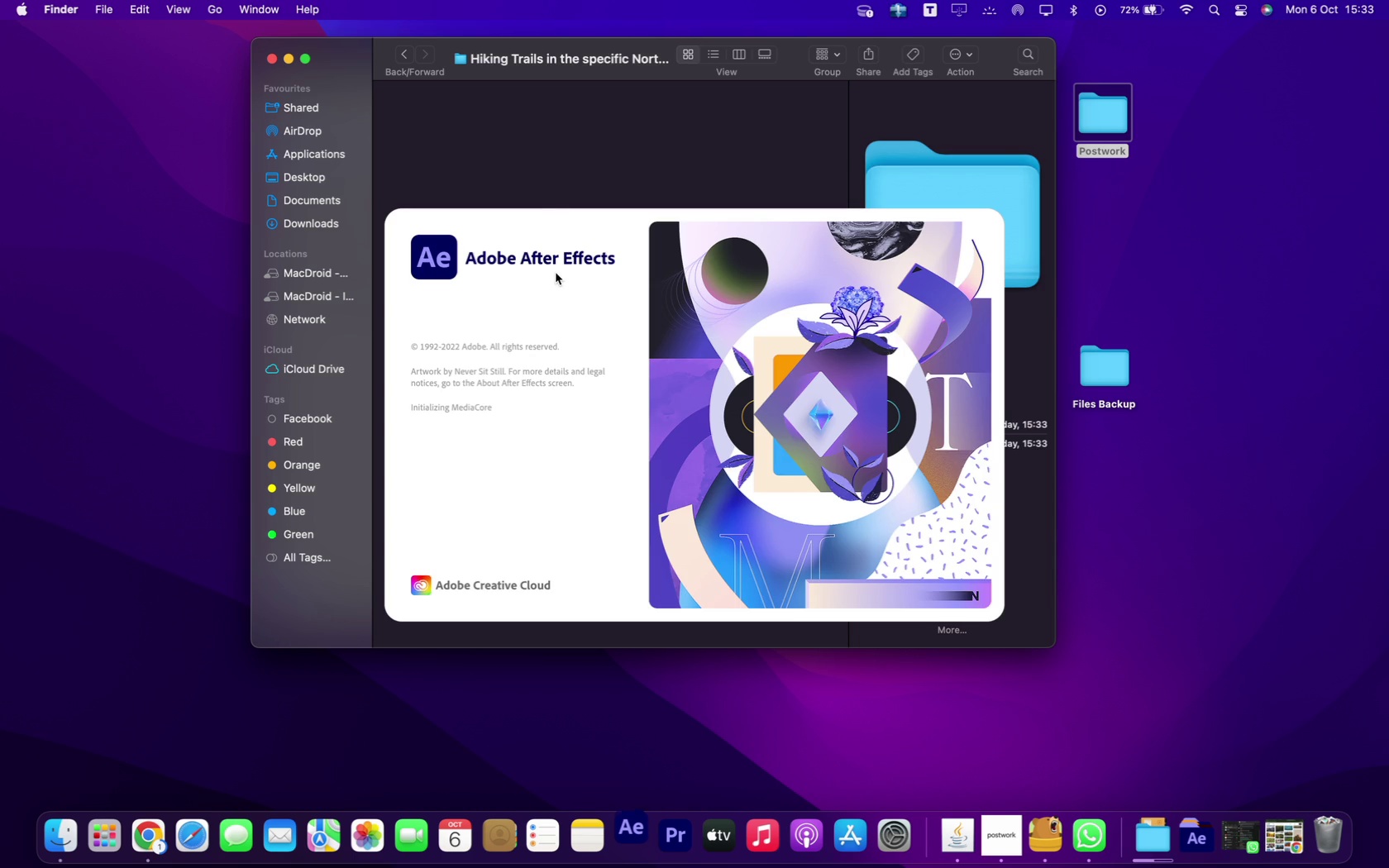 
left_click([567, 159])
 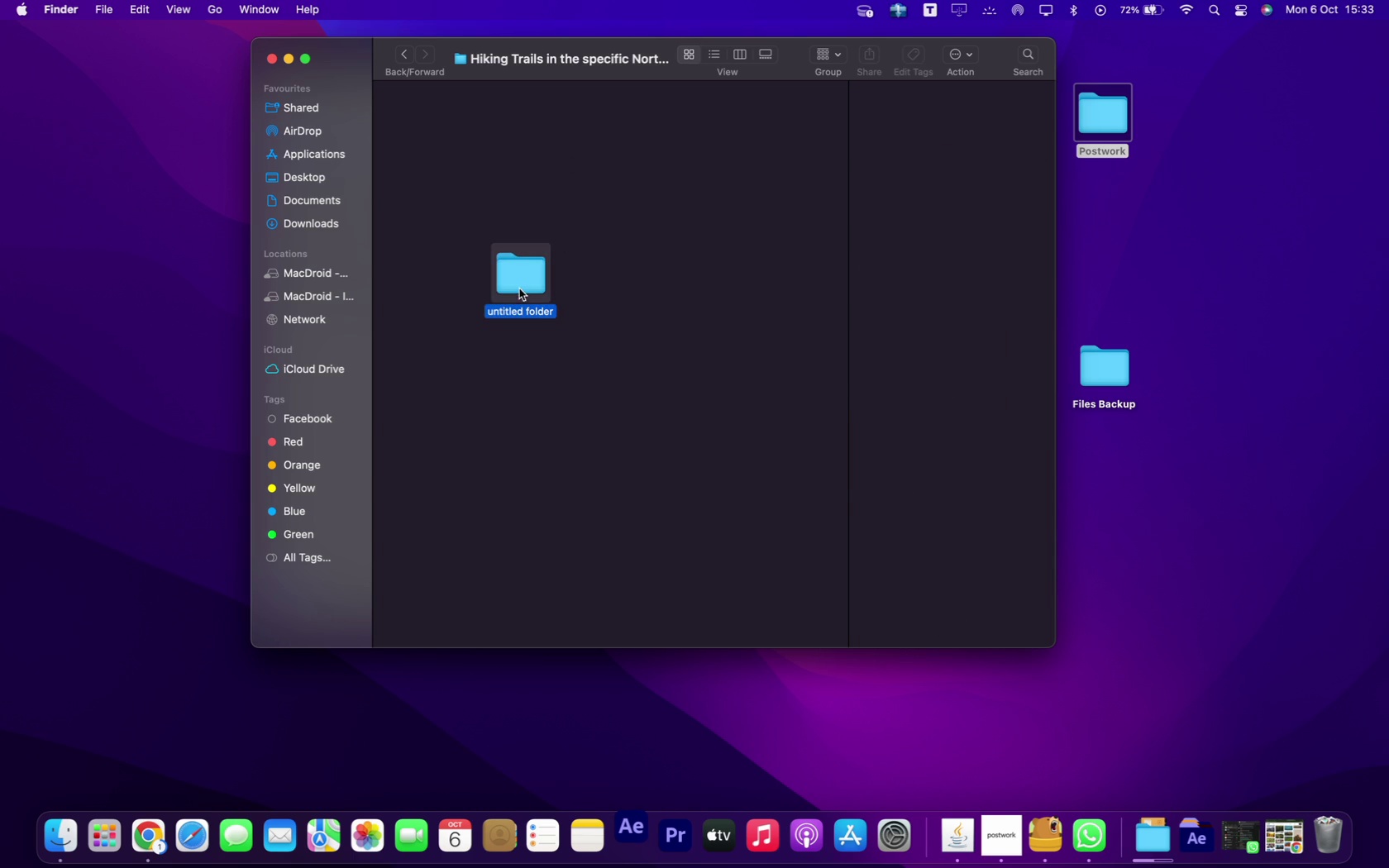 
left_click([519, 289])
 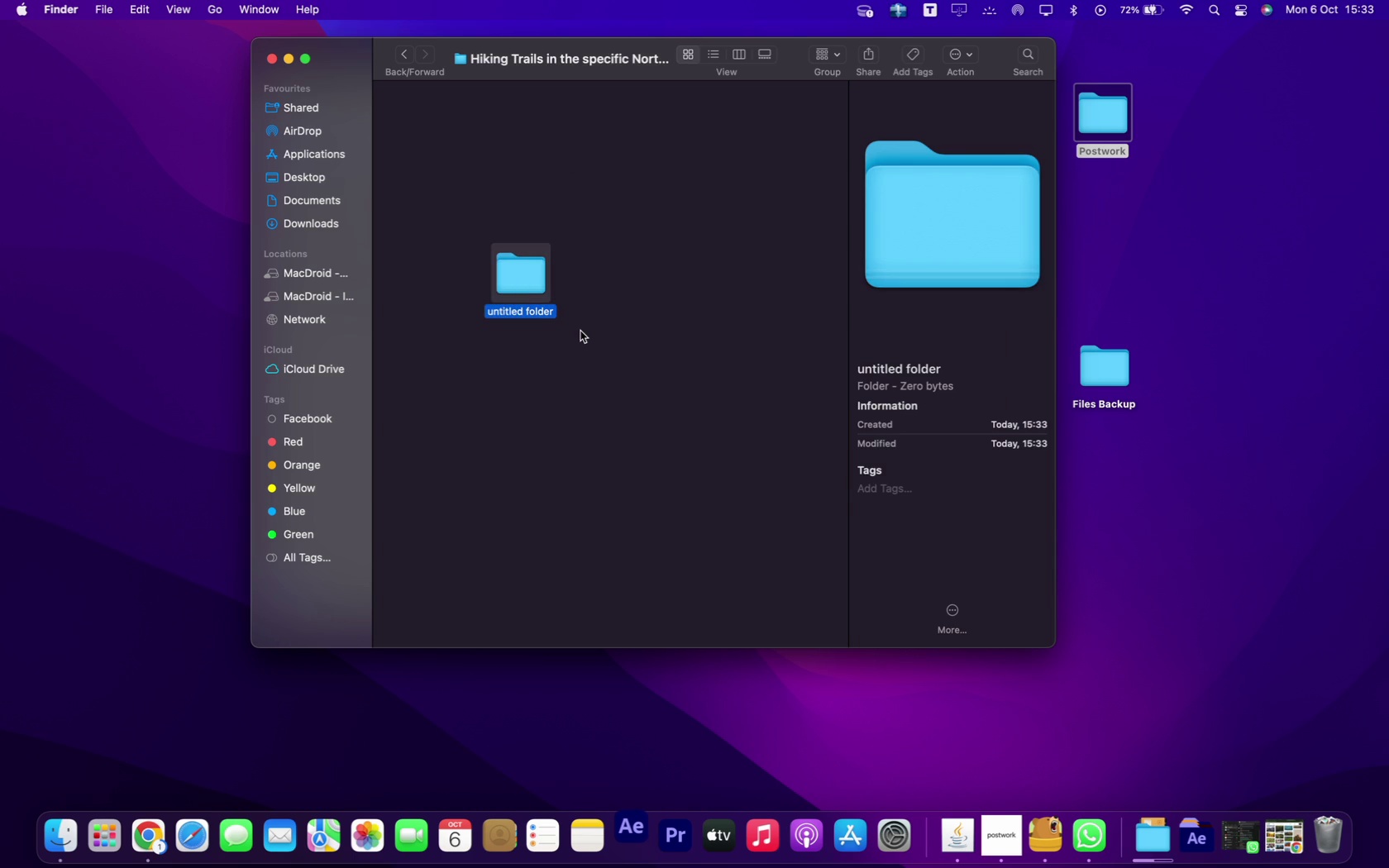 
key(Enter)
 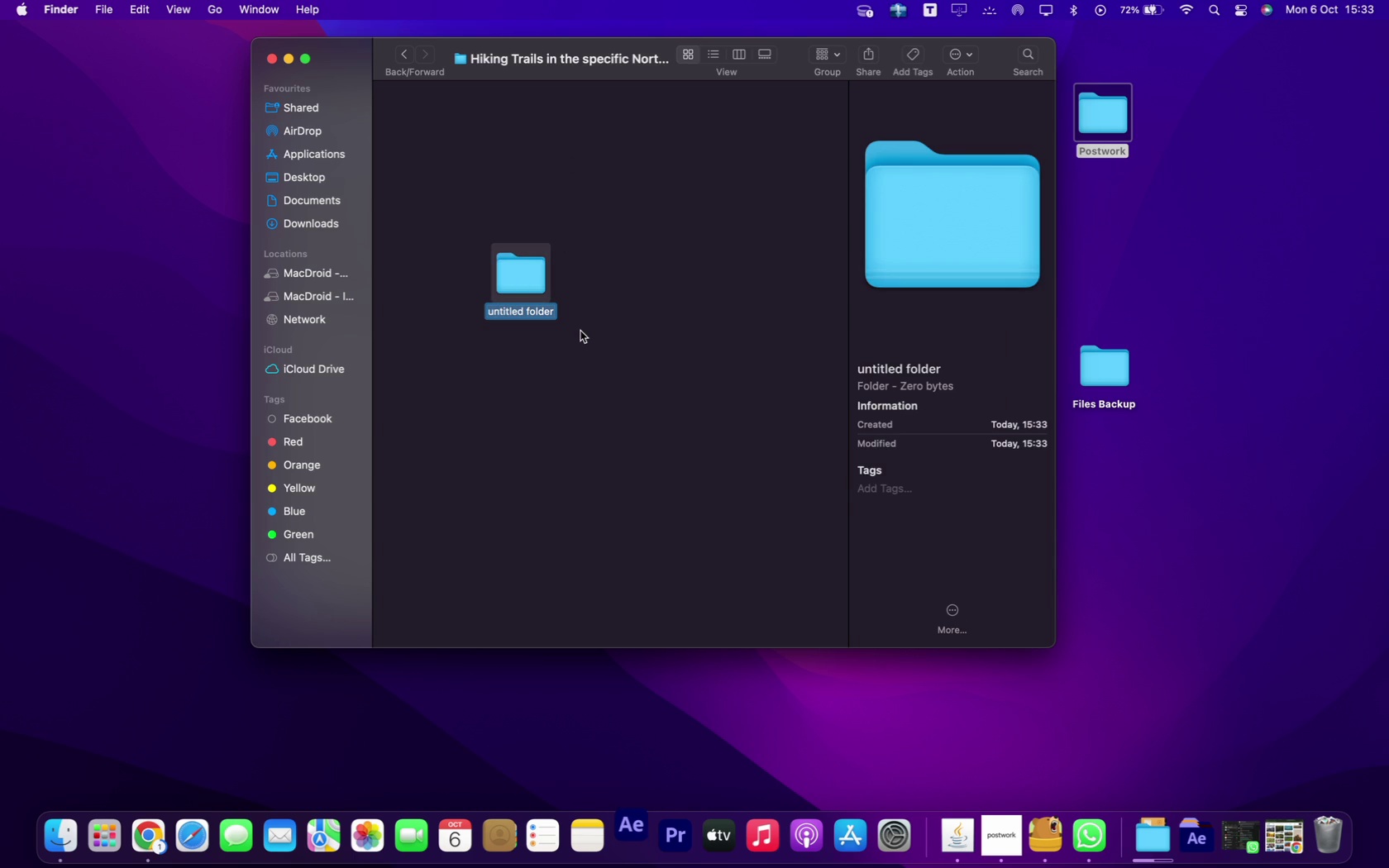 
type(Footage)
 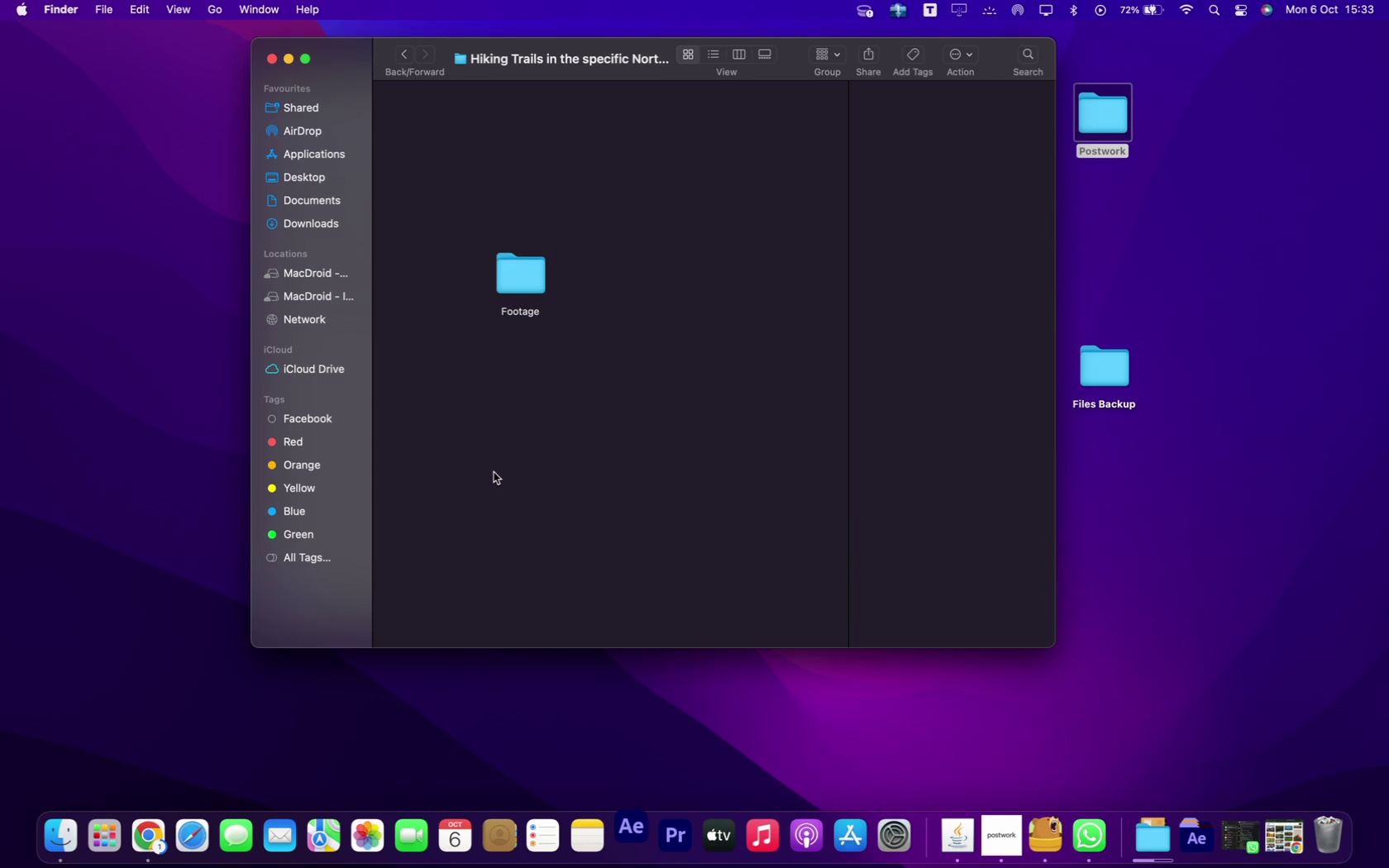 
left_click([494, 472])
 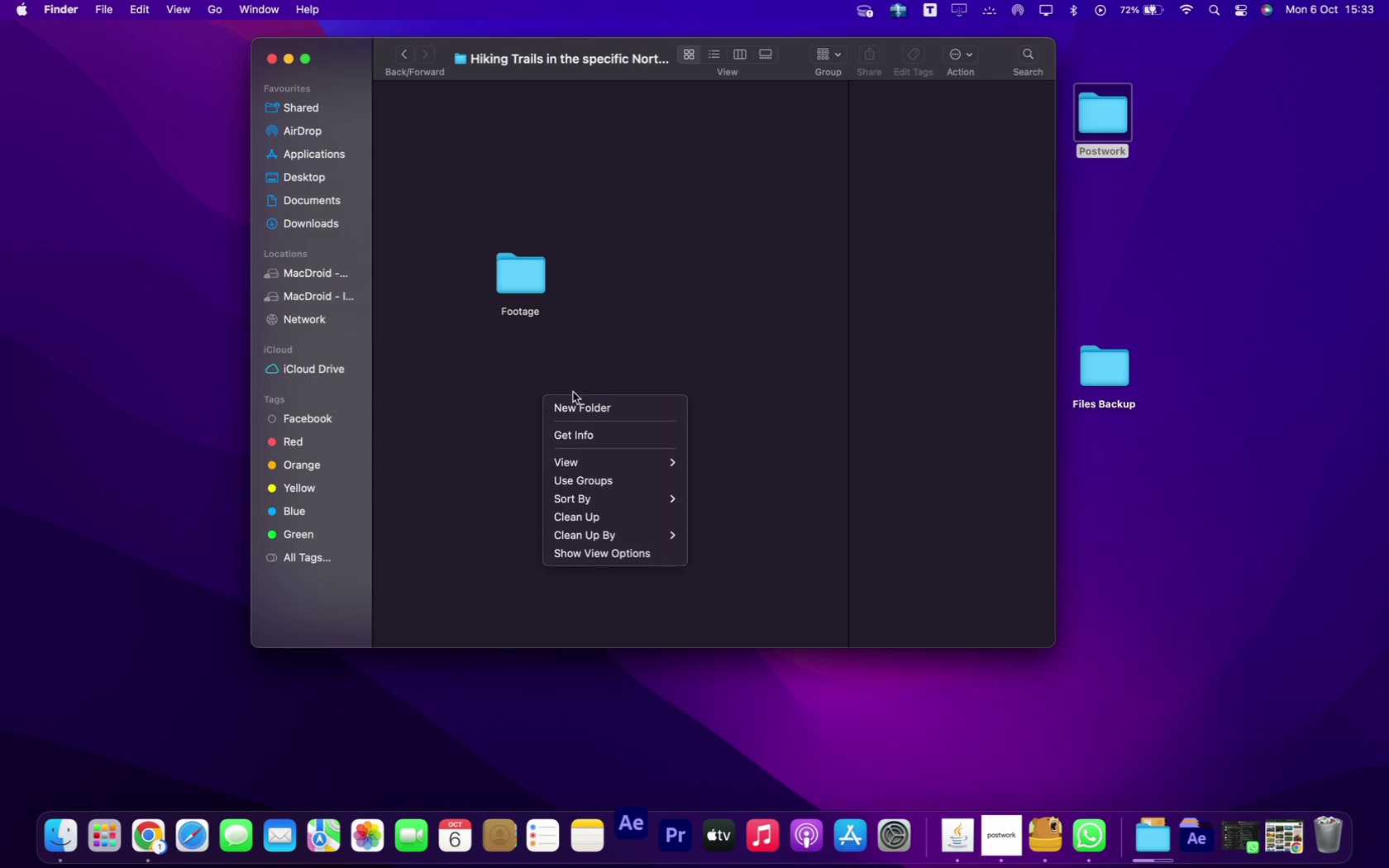 
right_click([542, 398])
 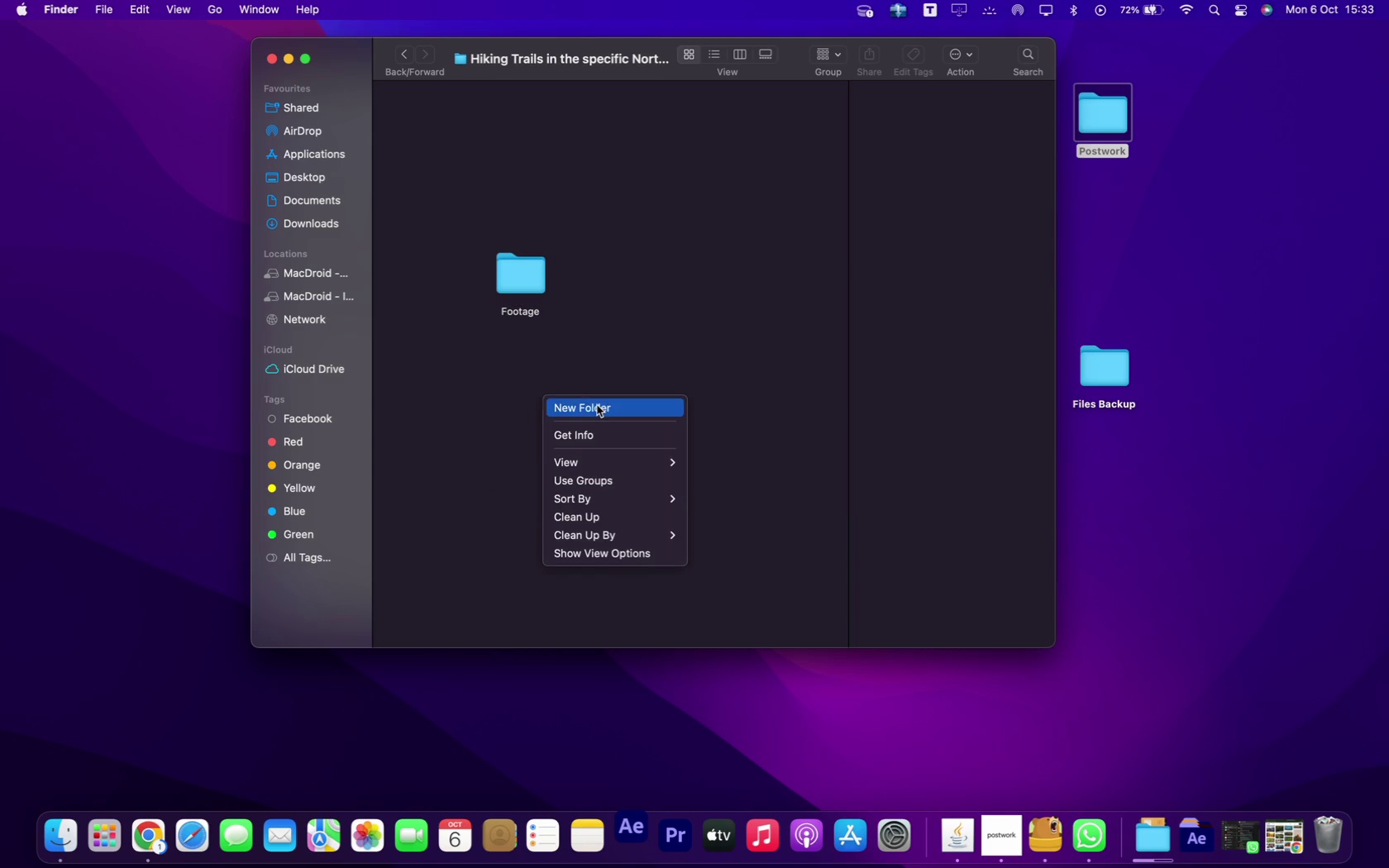 
left_click([597, 405])
 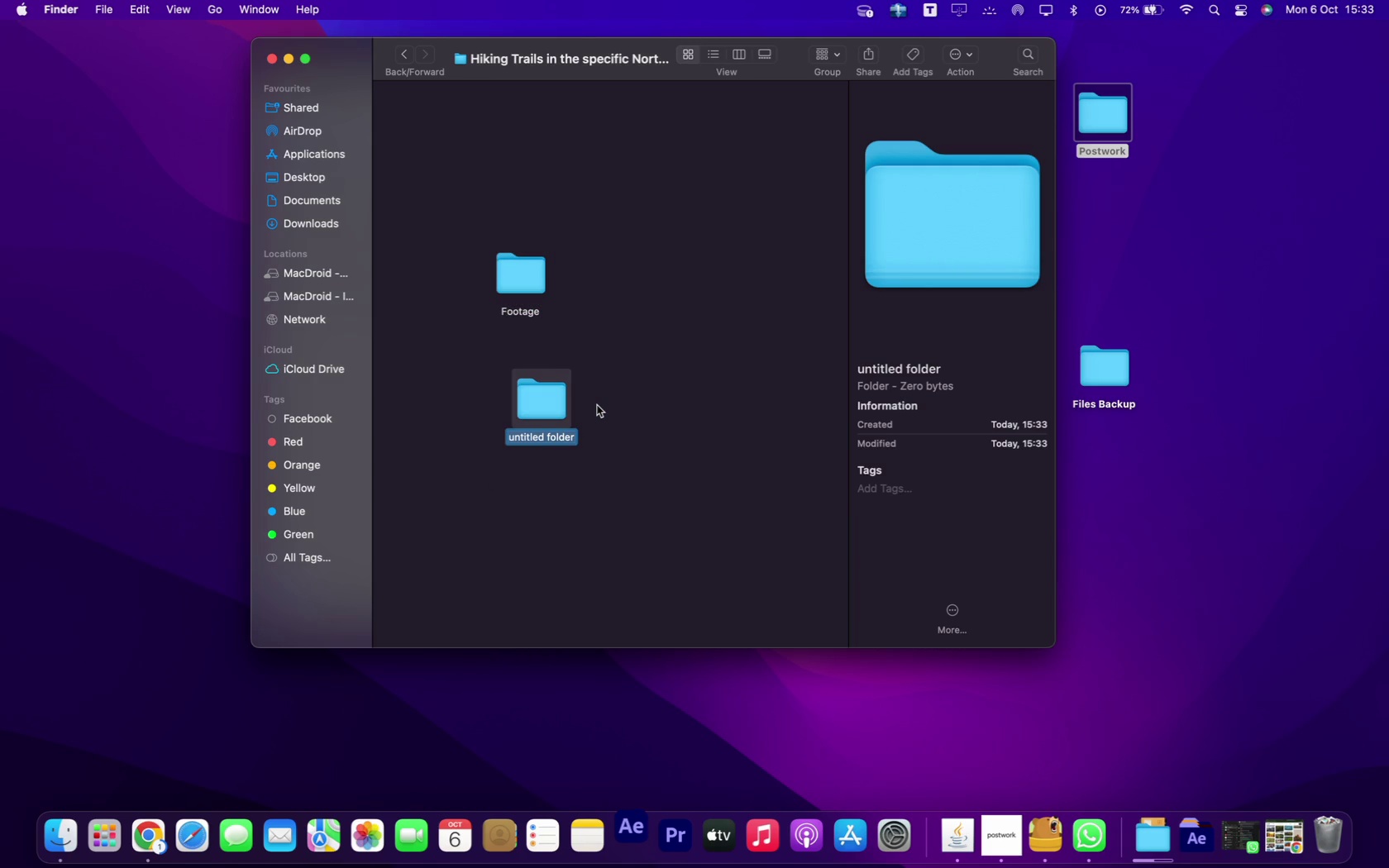 
type(Audio)
 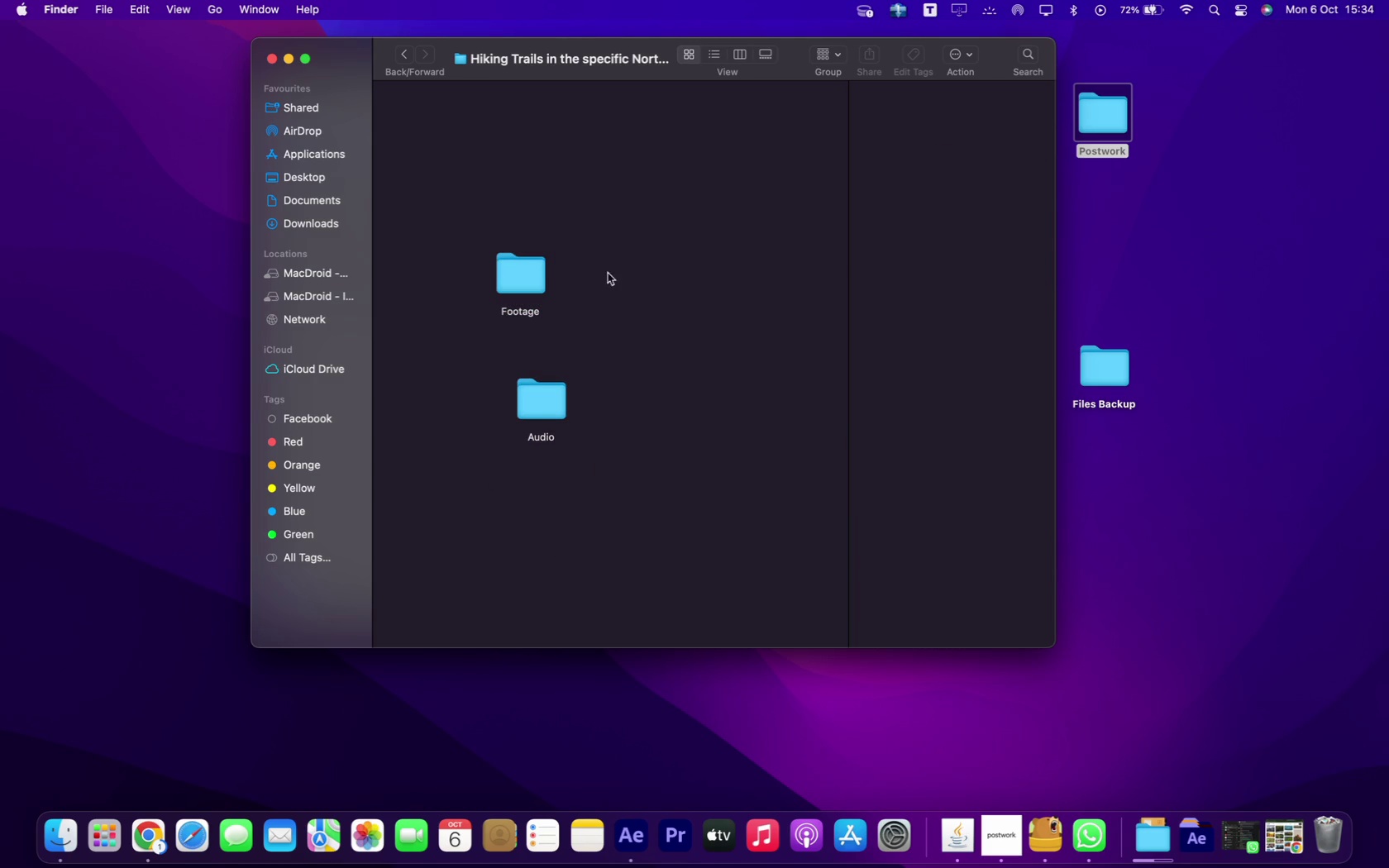 
right_click([611, 260])
 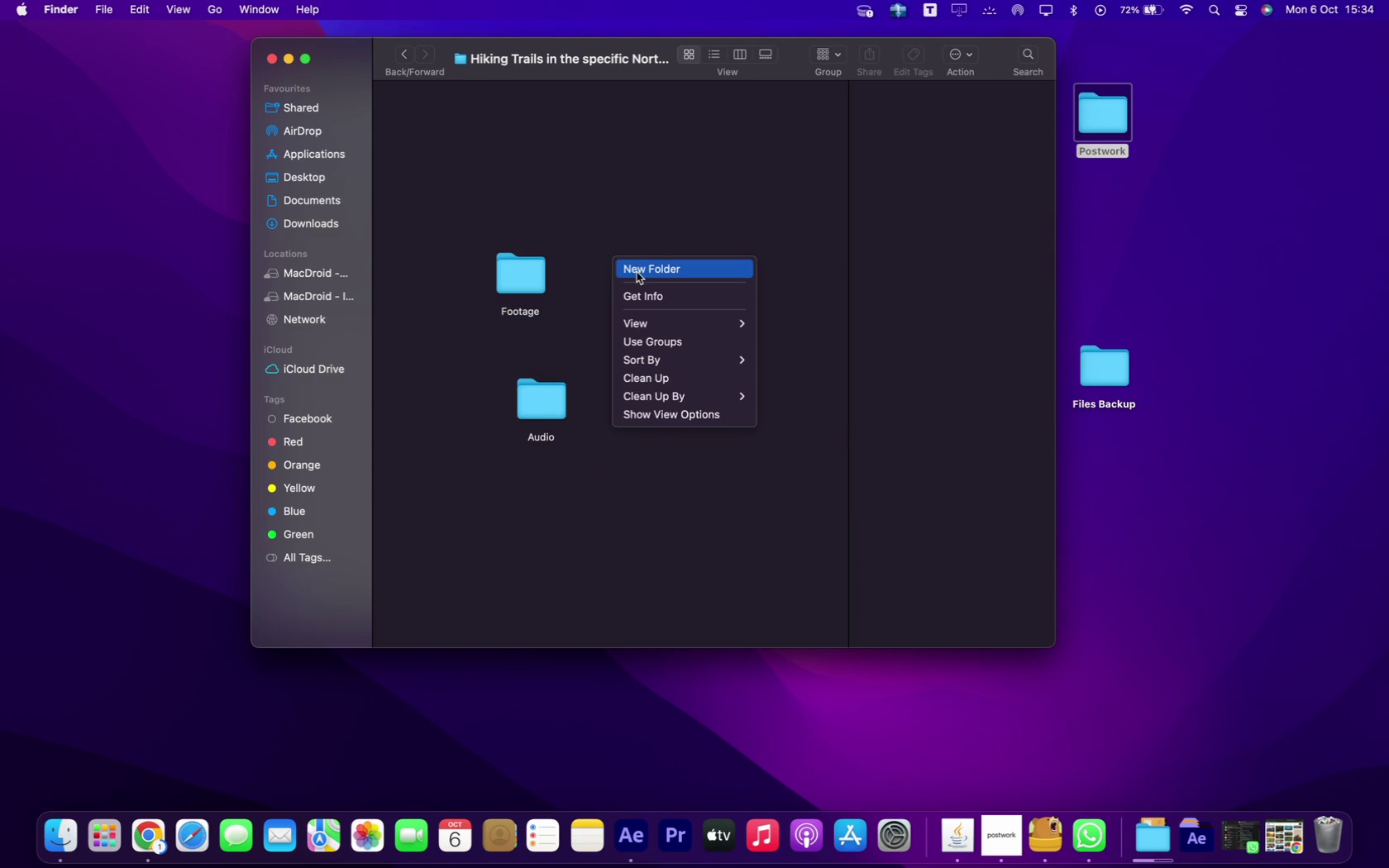 
left_click([637, 272])
 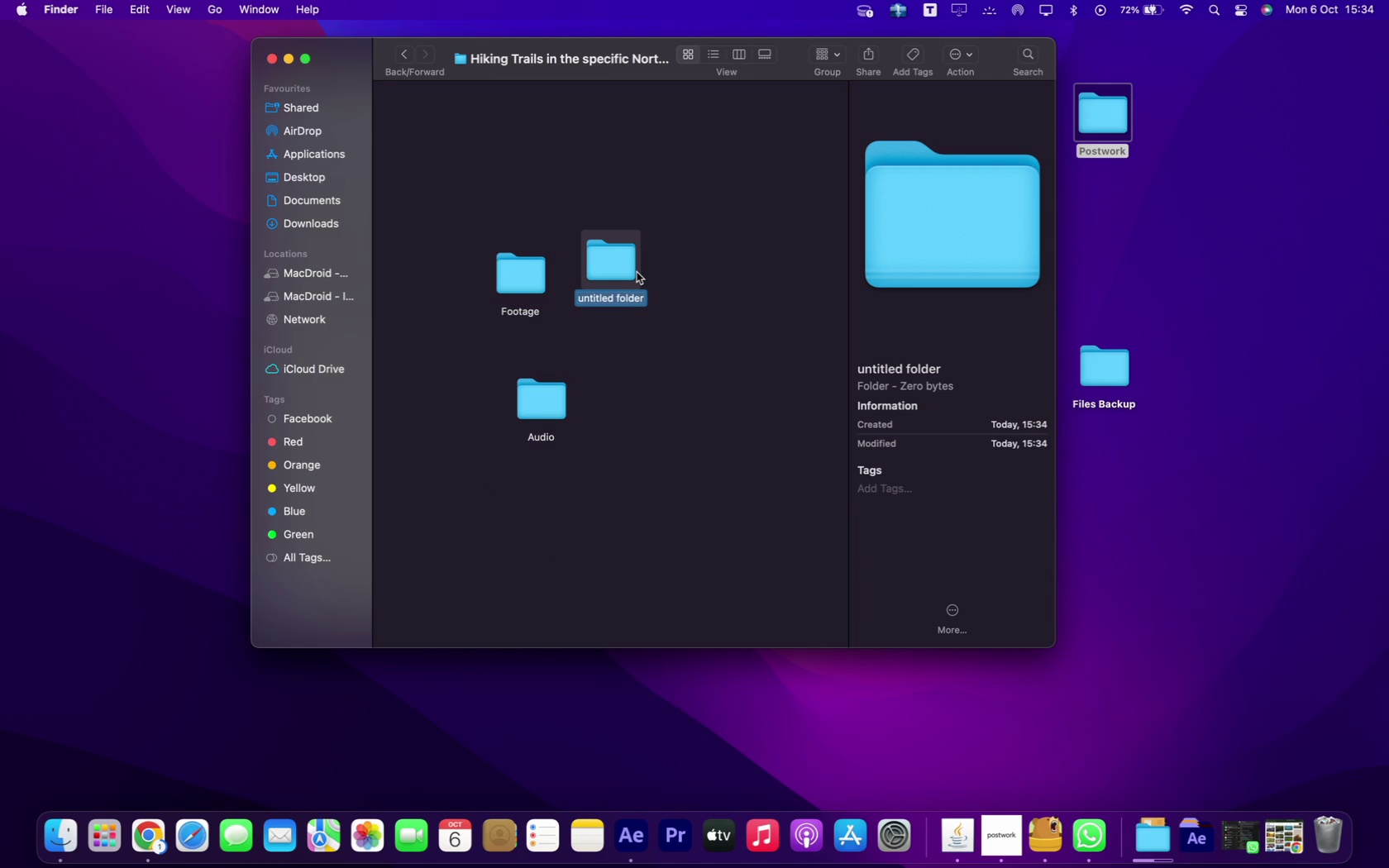 
type(Project file)
 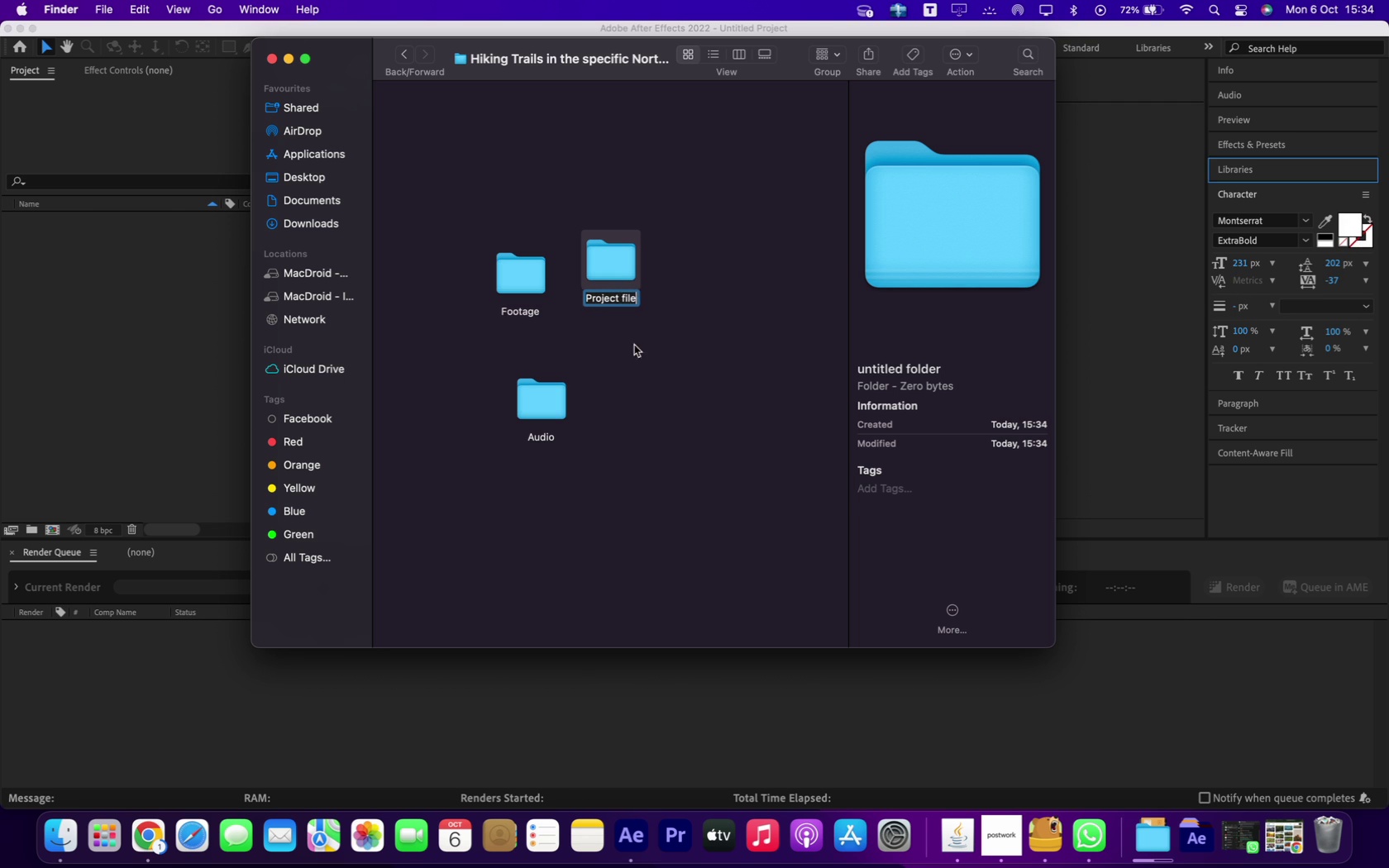 
left_click([634, 345])
 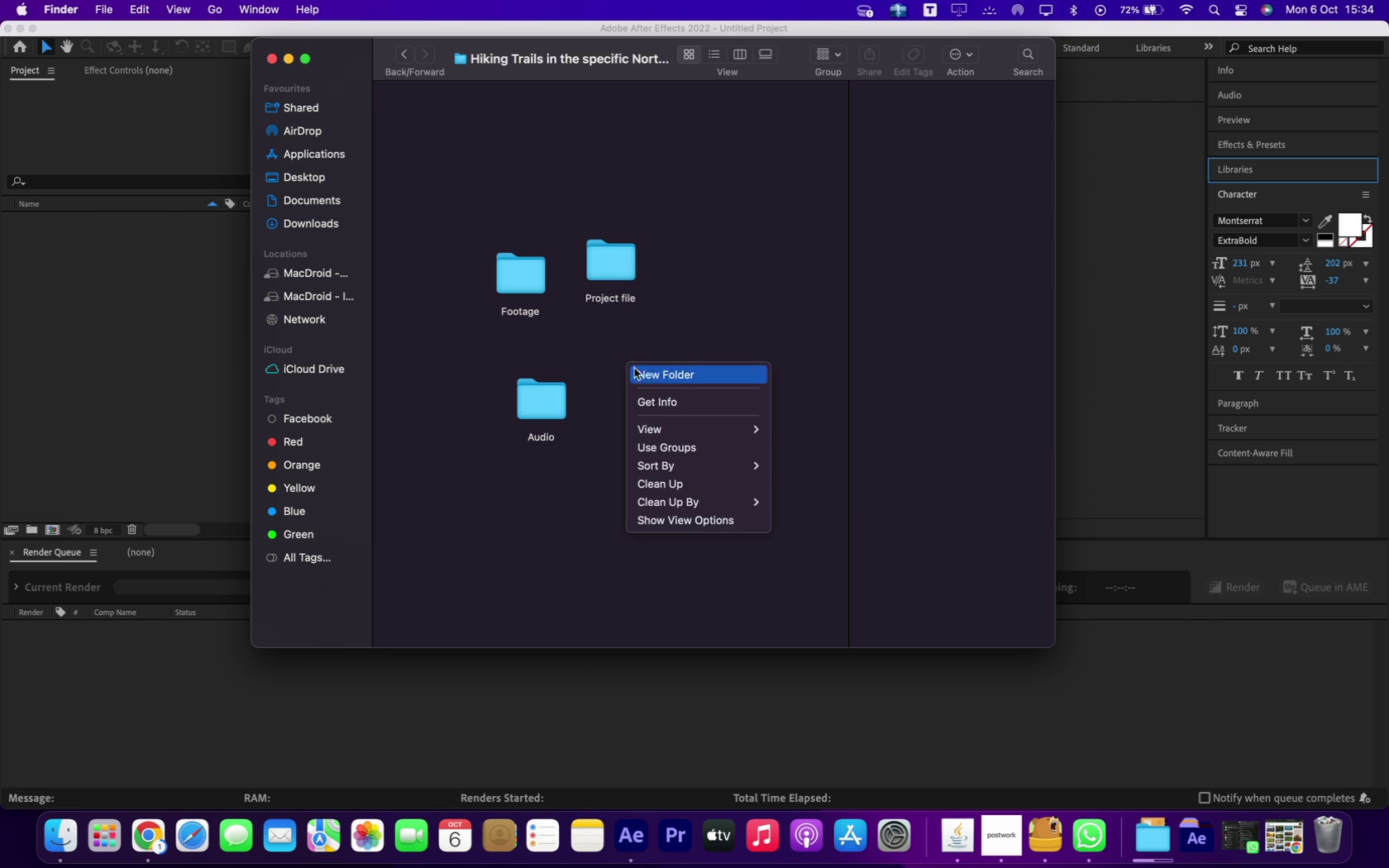 
right_click([625, 365])
 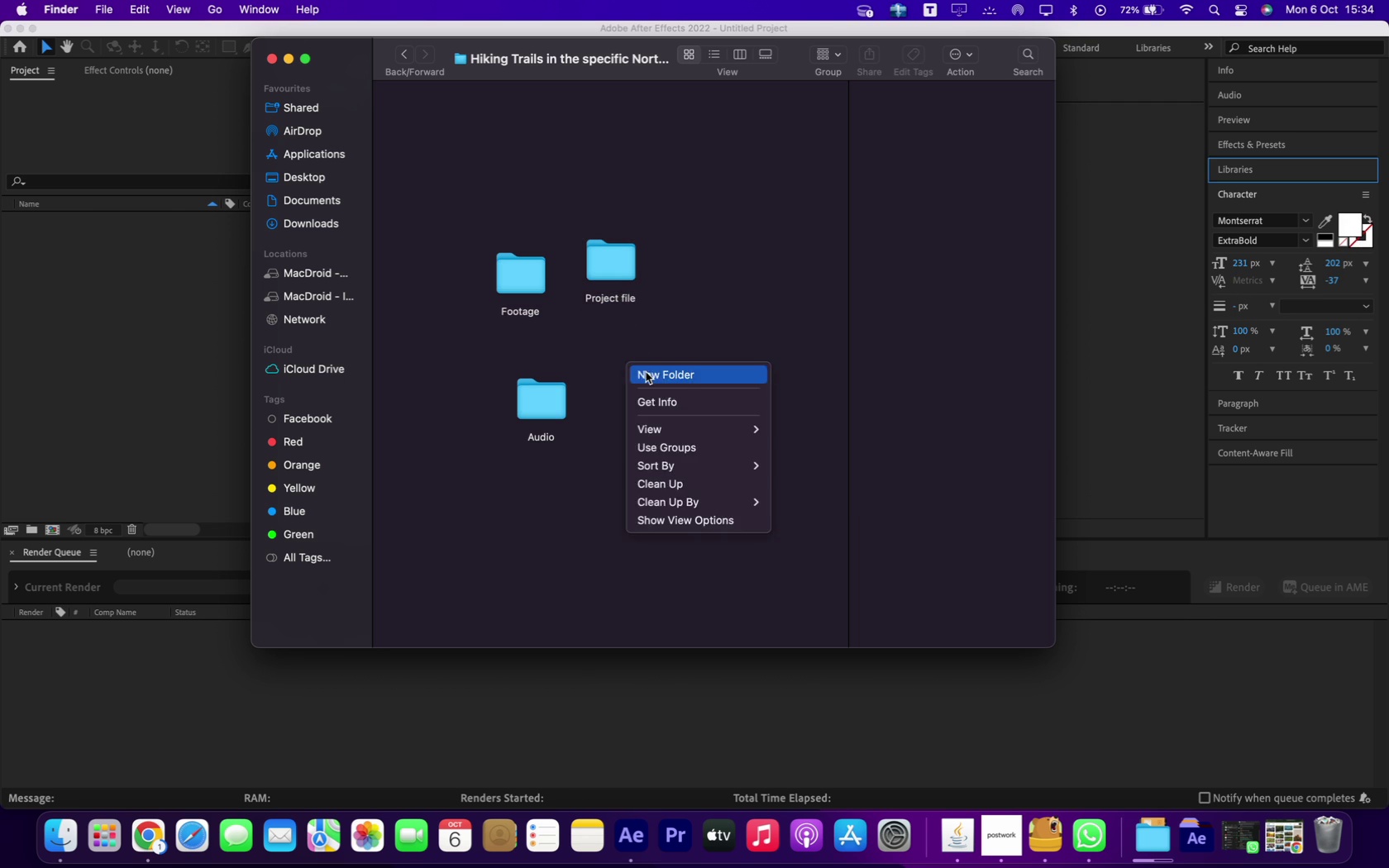 
left_click([646, 372])
 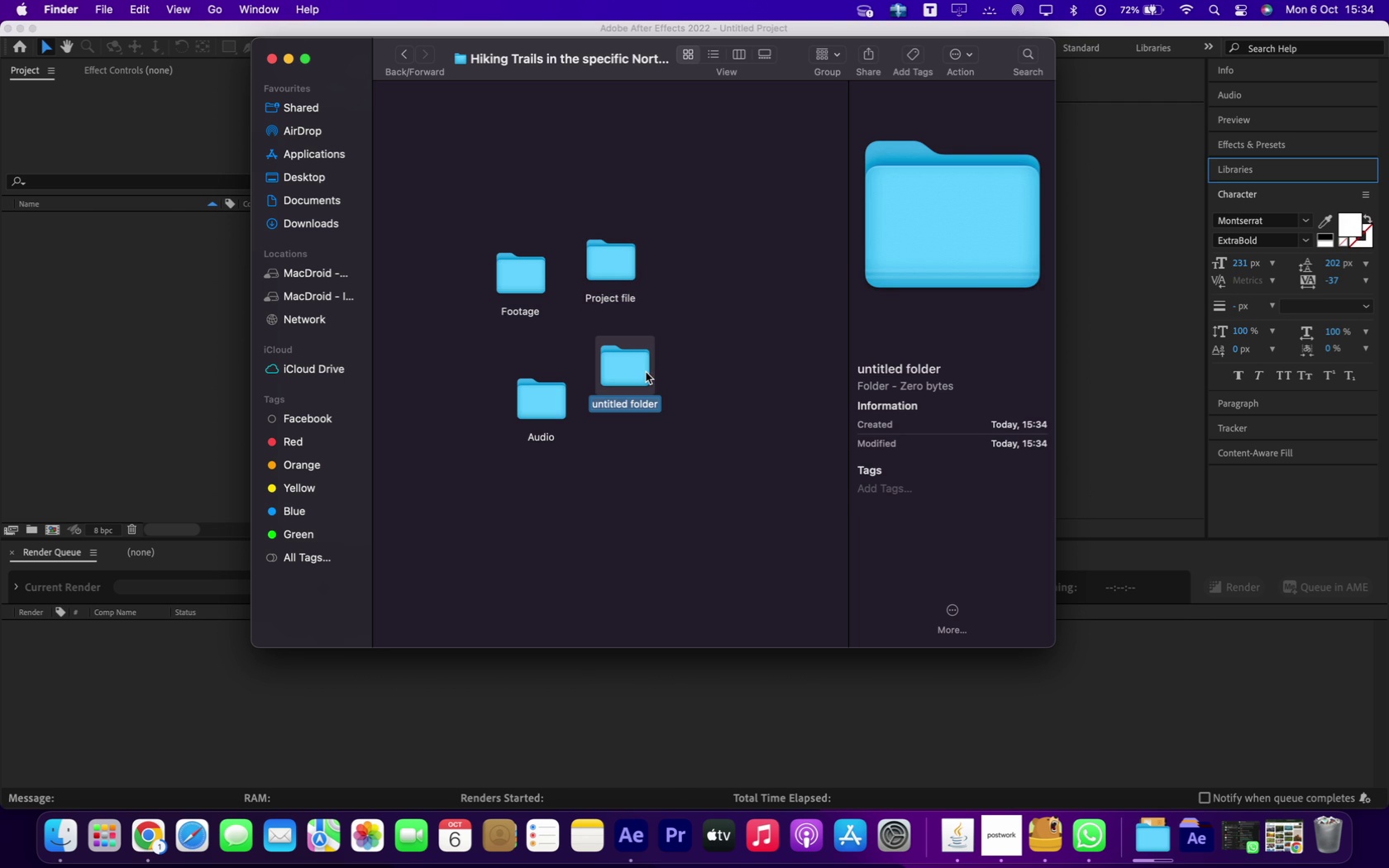 
type(Export)
 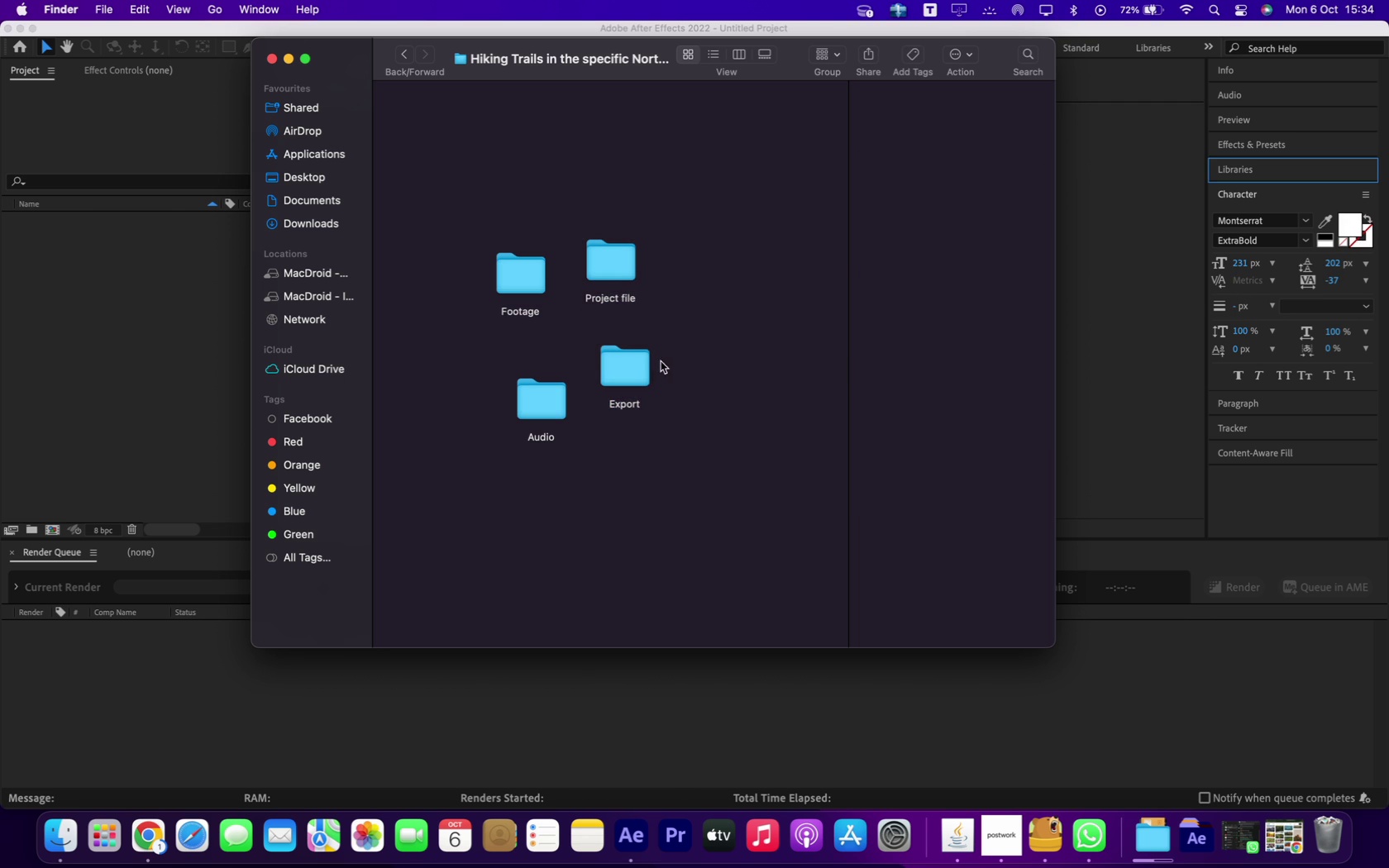 
left_click([661, 361])
 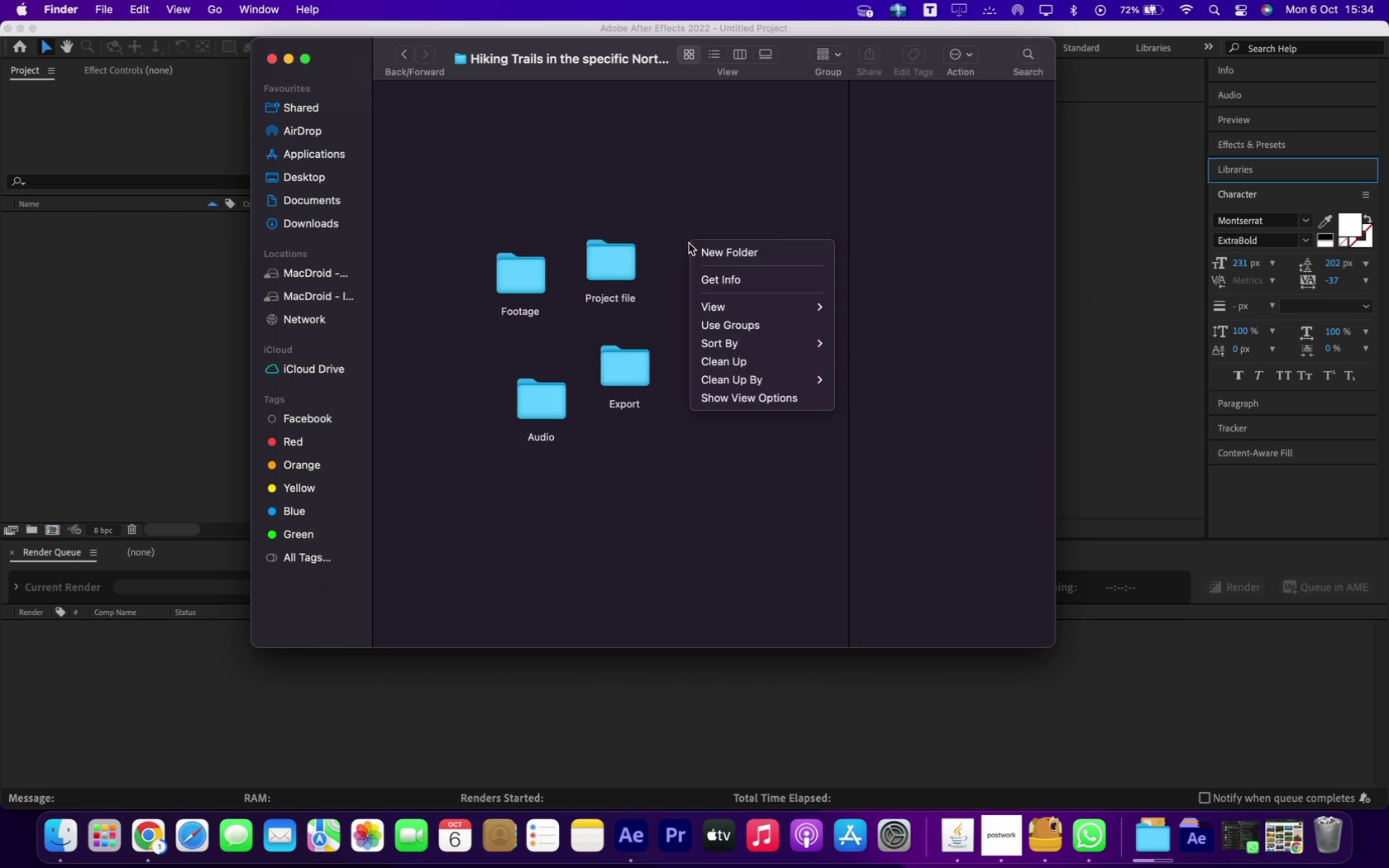 
right_click([689, 243])
 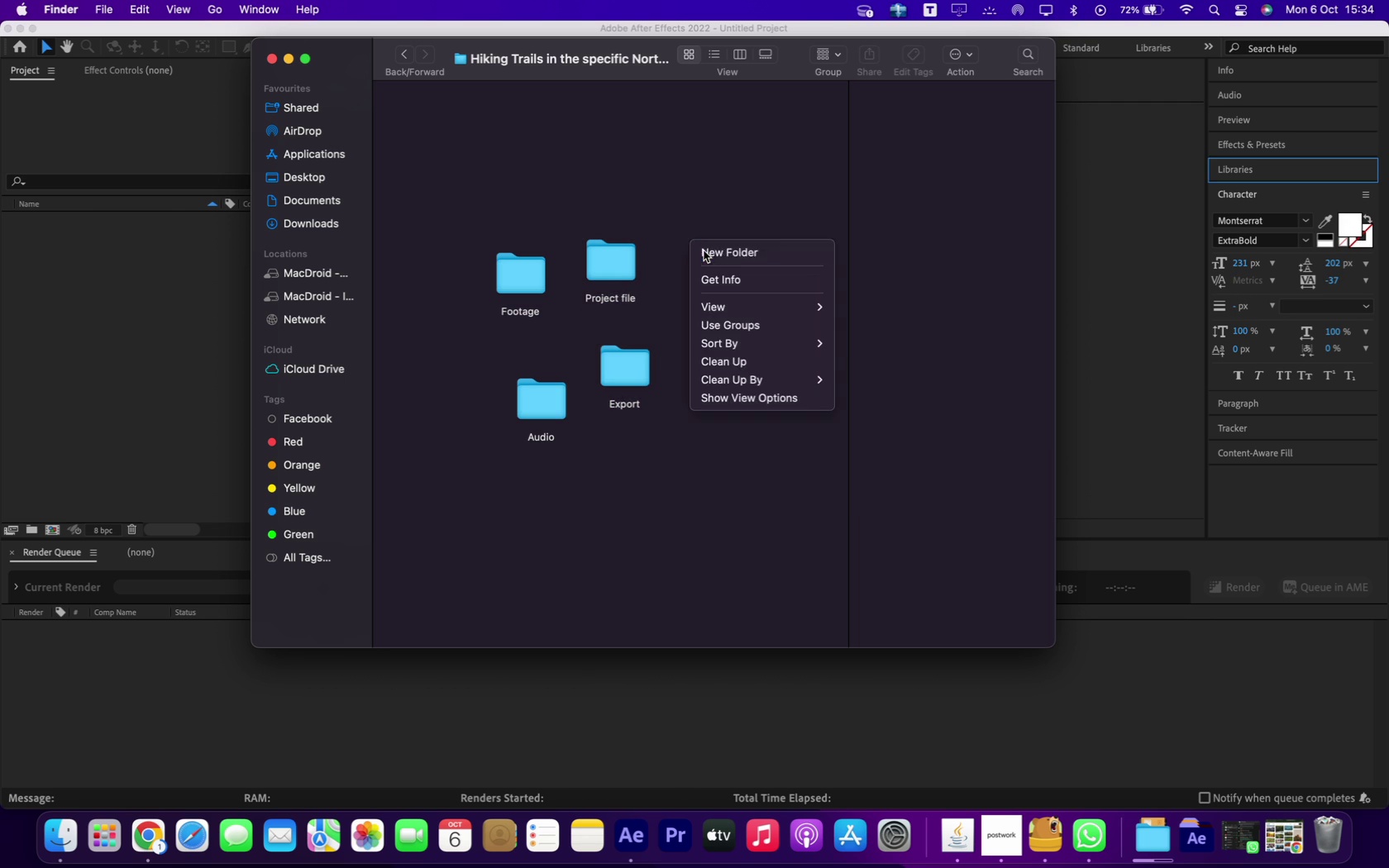 
left_click([704, 250])
 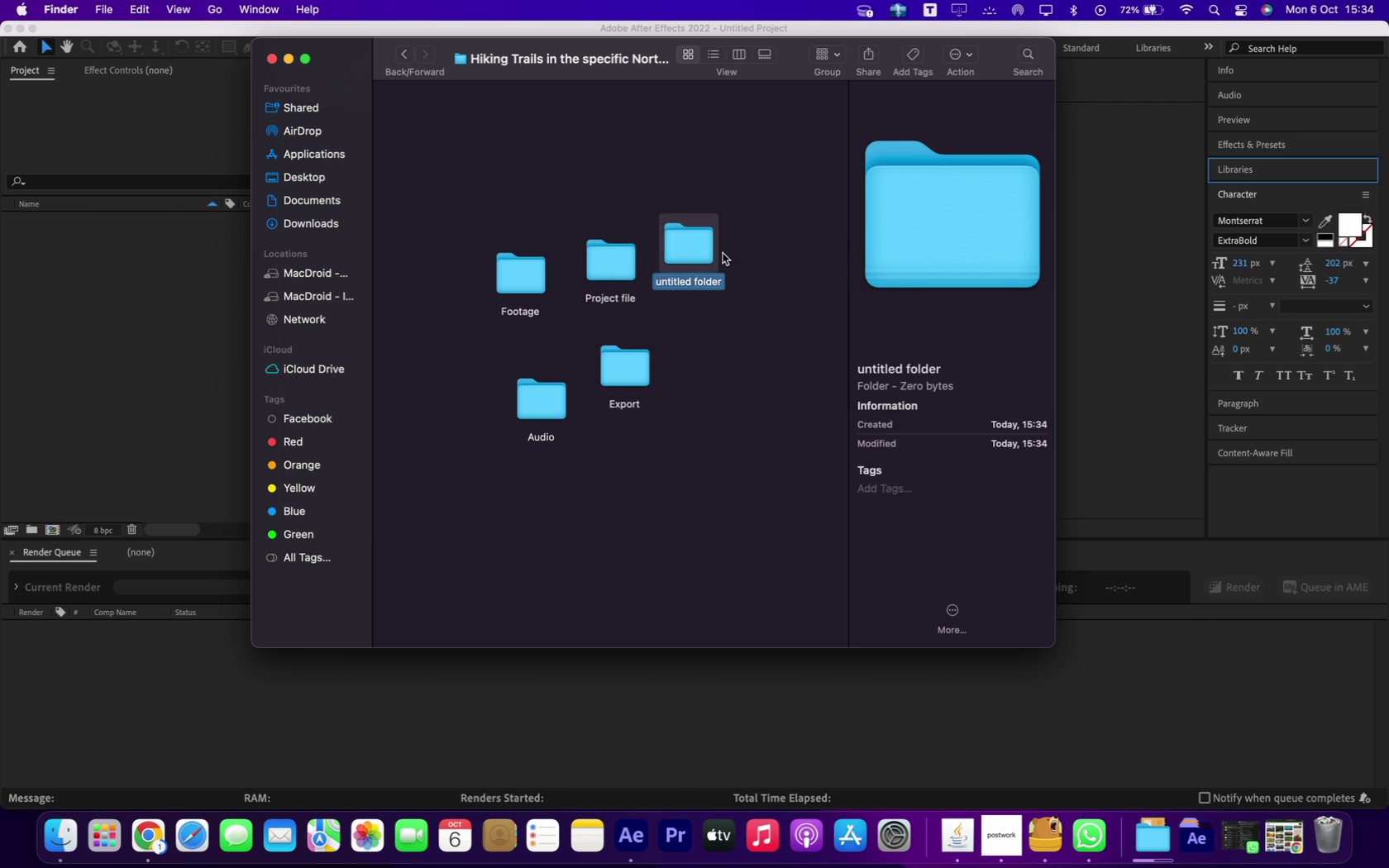 
type(Misc)
 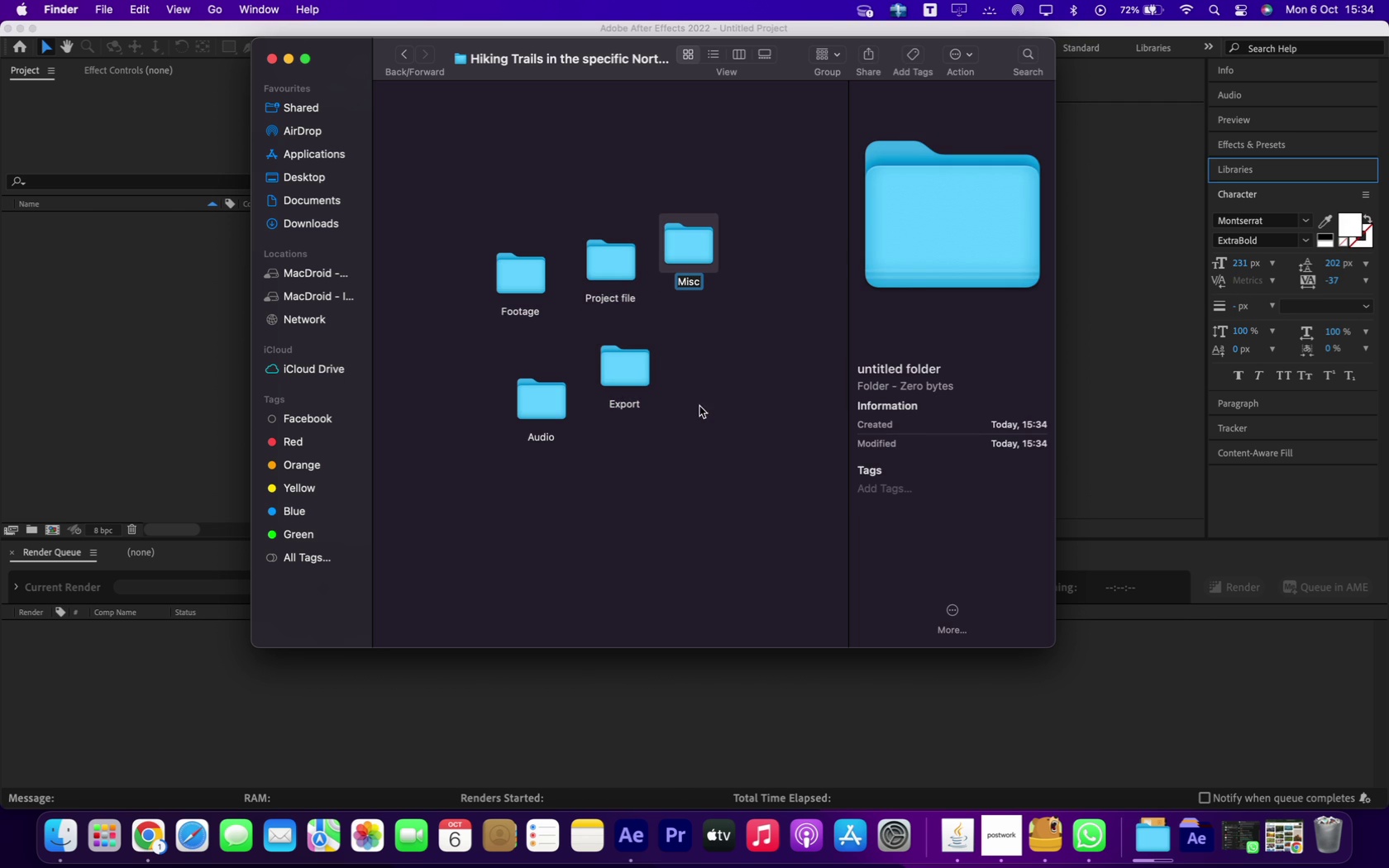 
left_click([699, 406])
 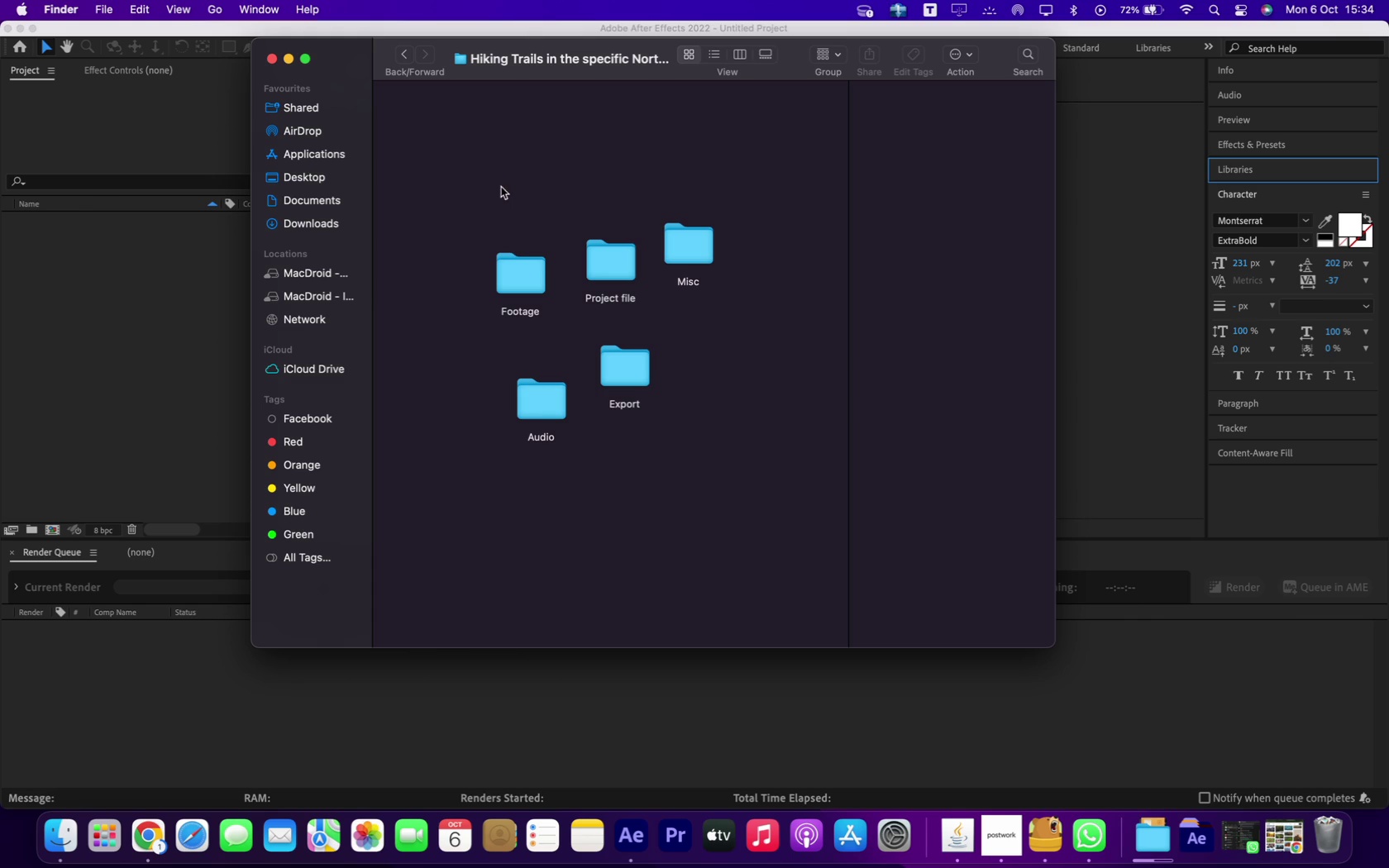 
left_click([501, 187])
 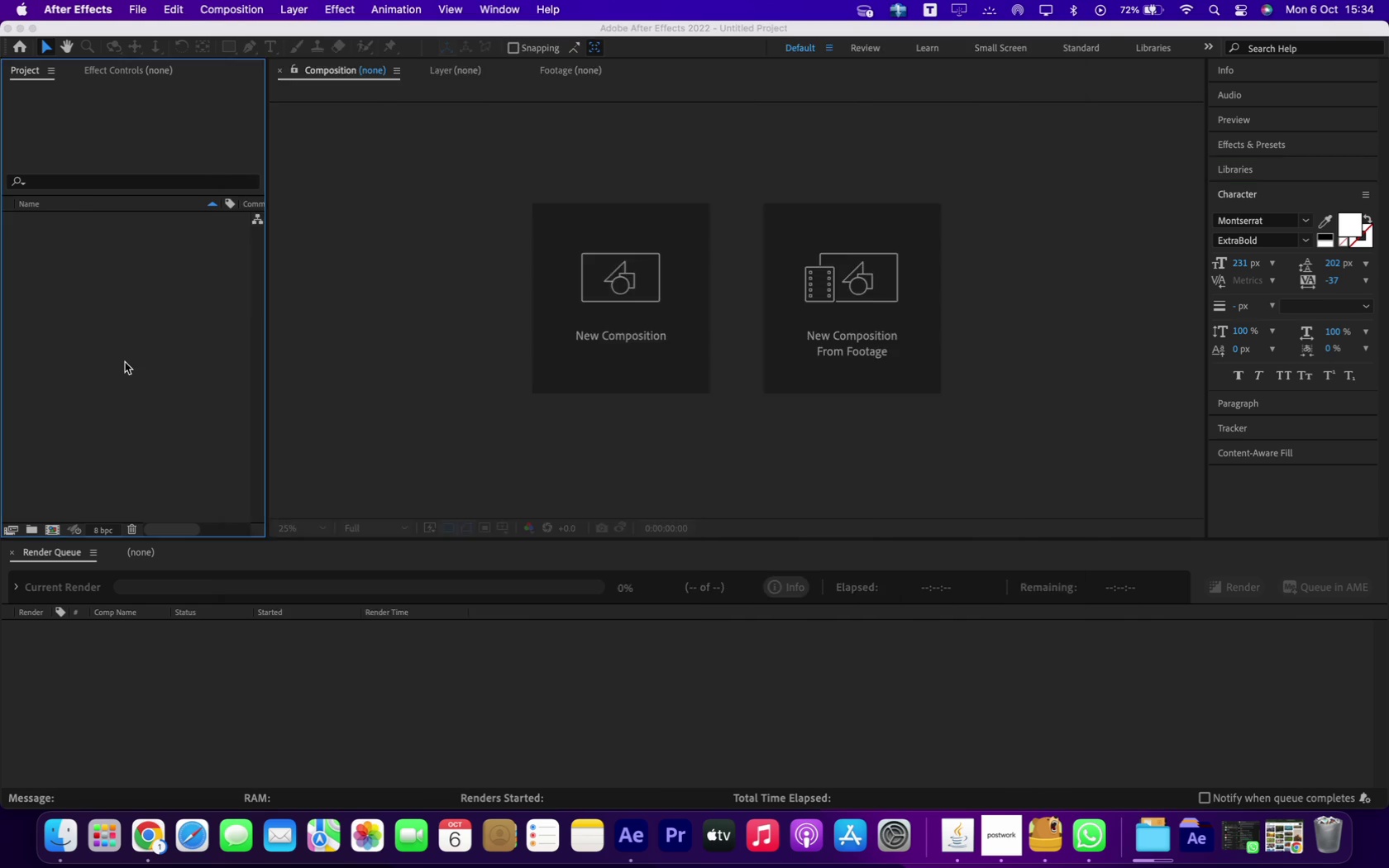 
left_click([125, 362])
 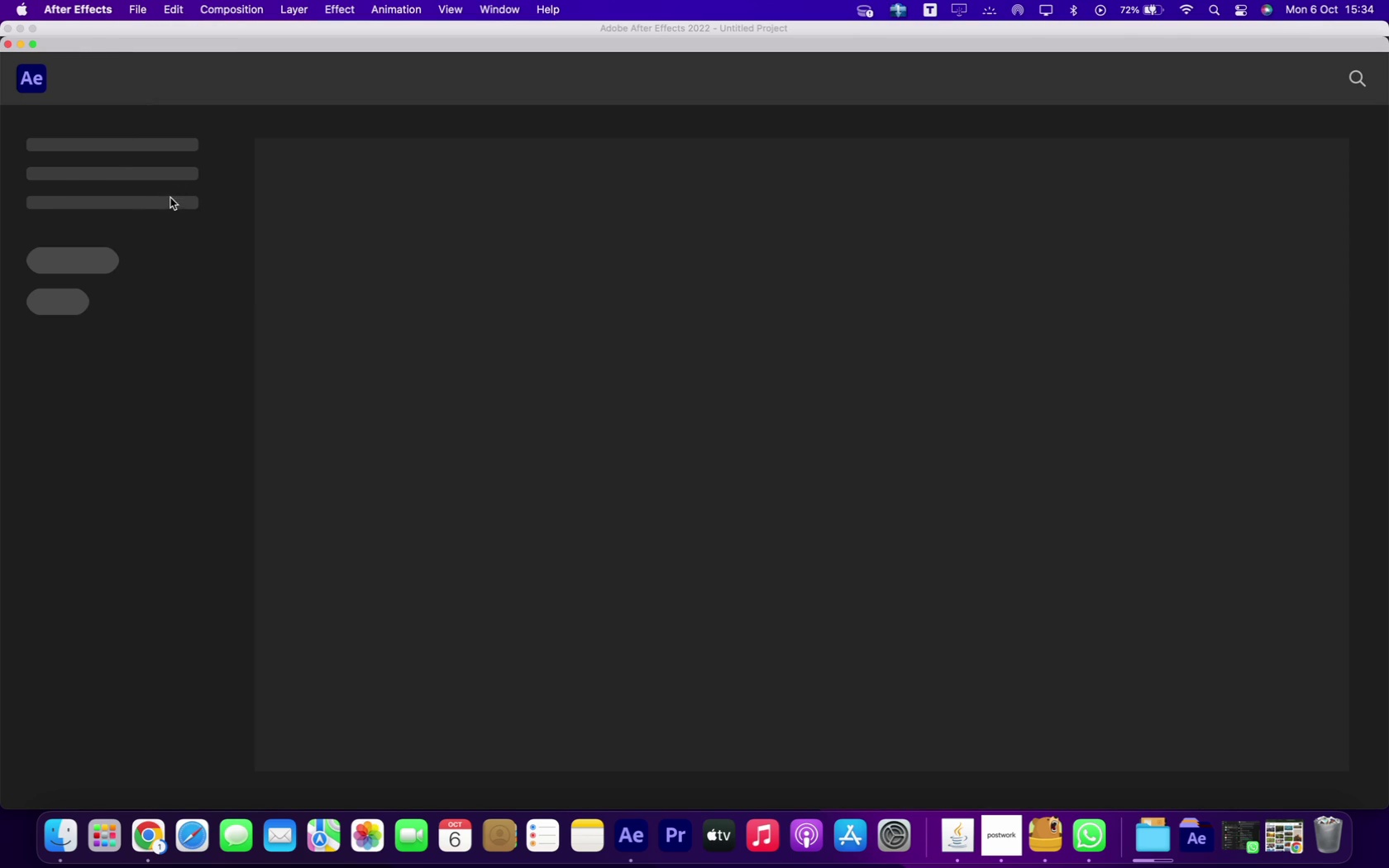 
wait(7.35)
 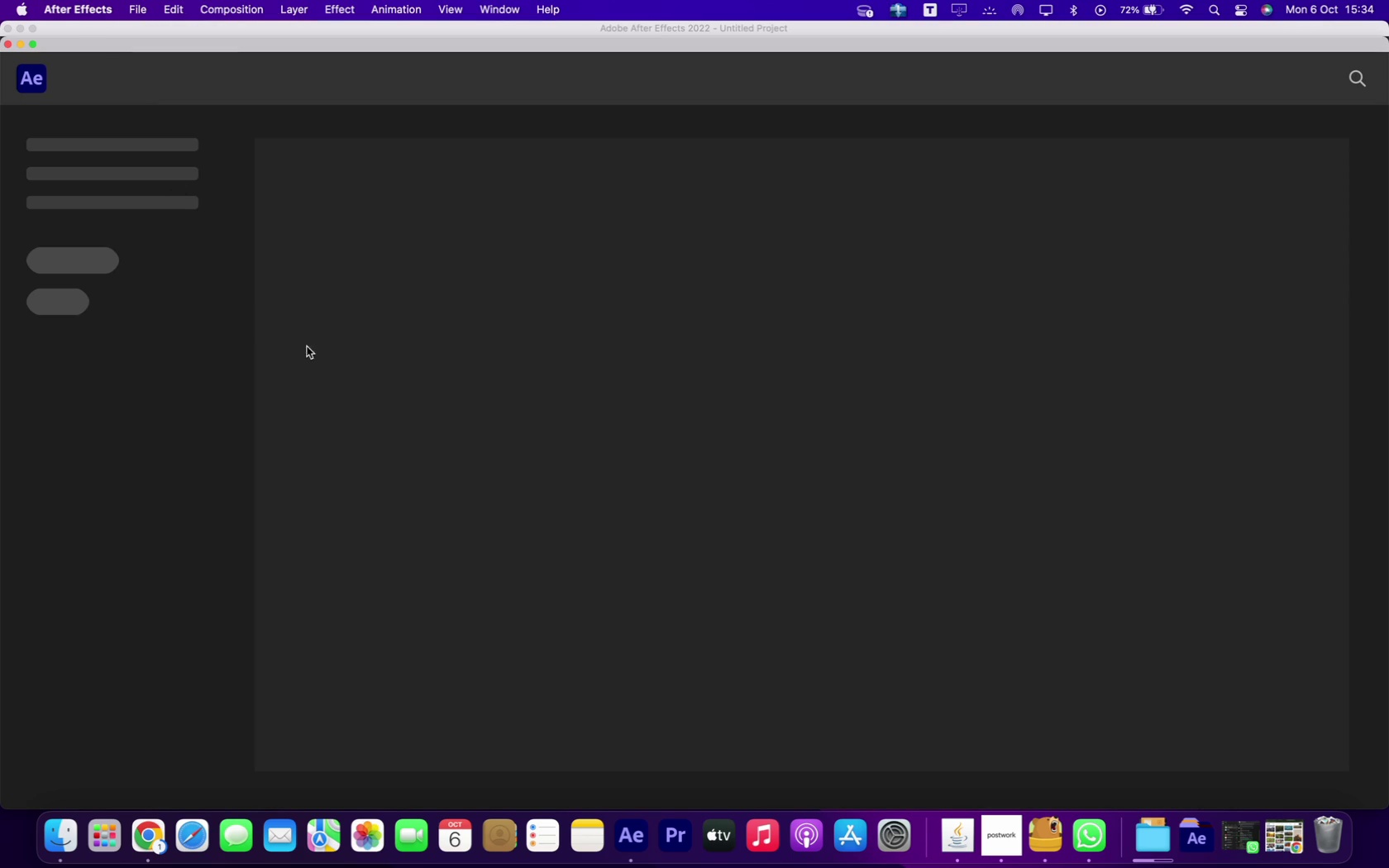 
left_click([46, 149])
 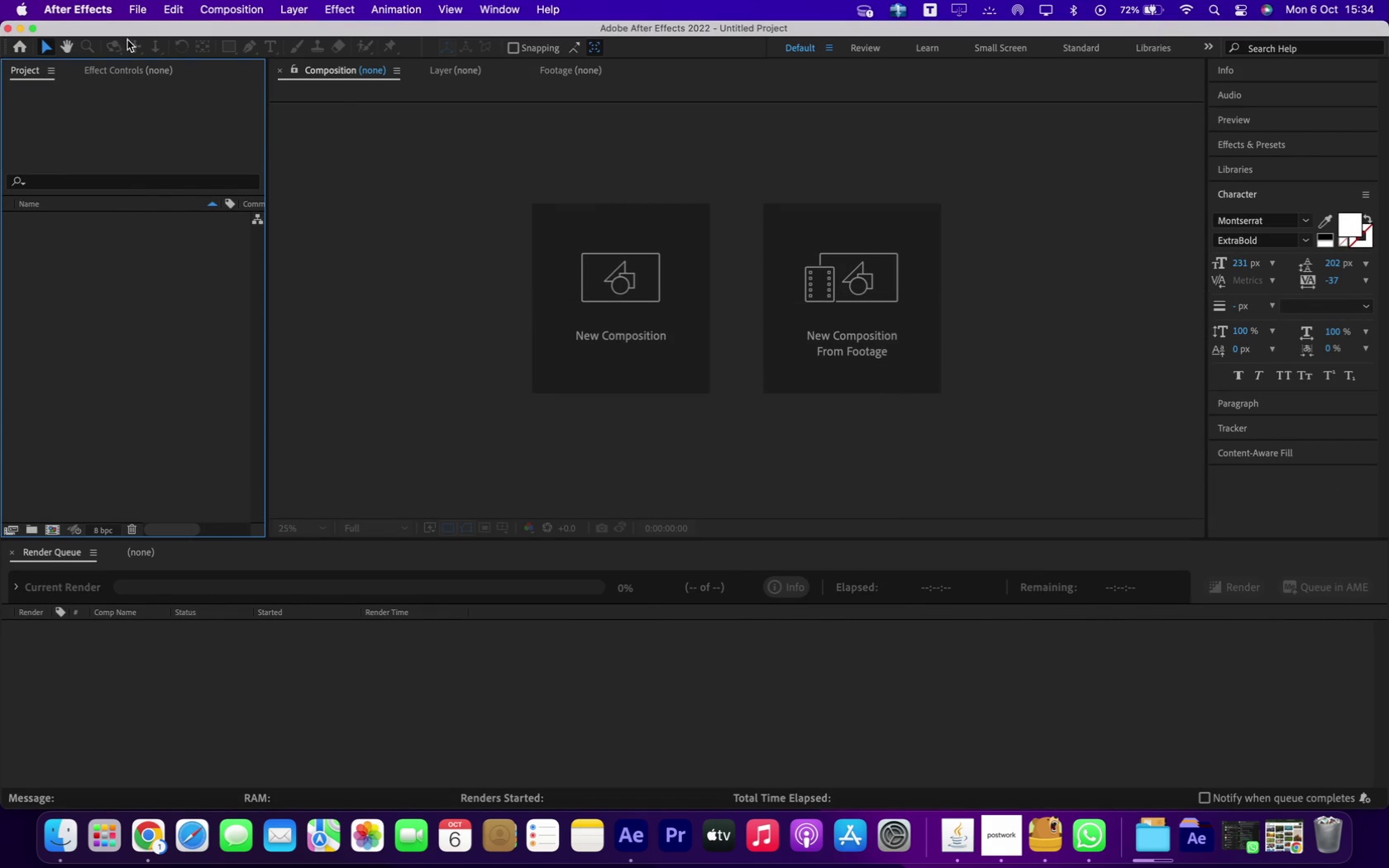 
left_click([138, 9])
 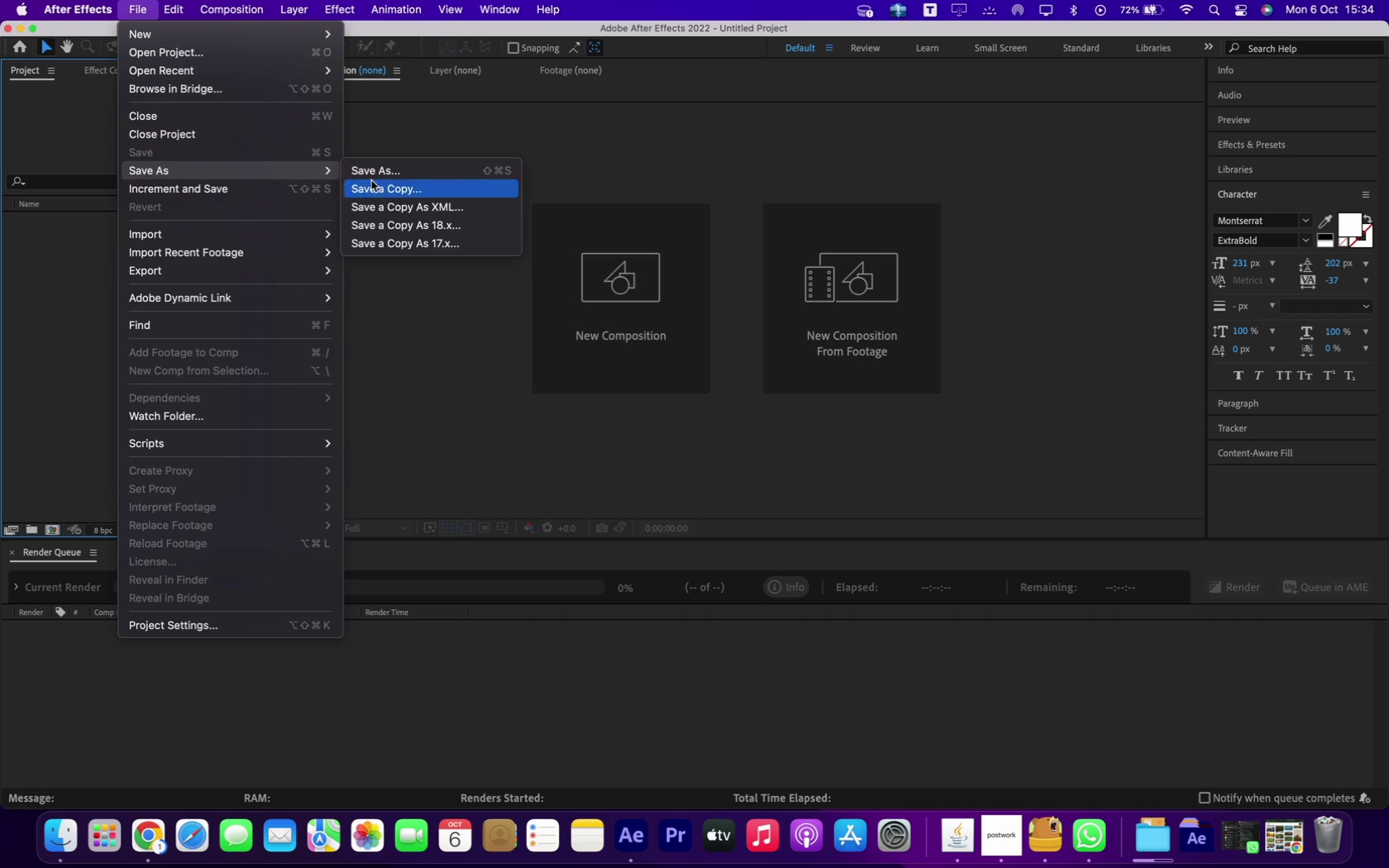 
left_click([385, 174])
 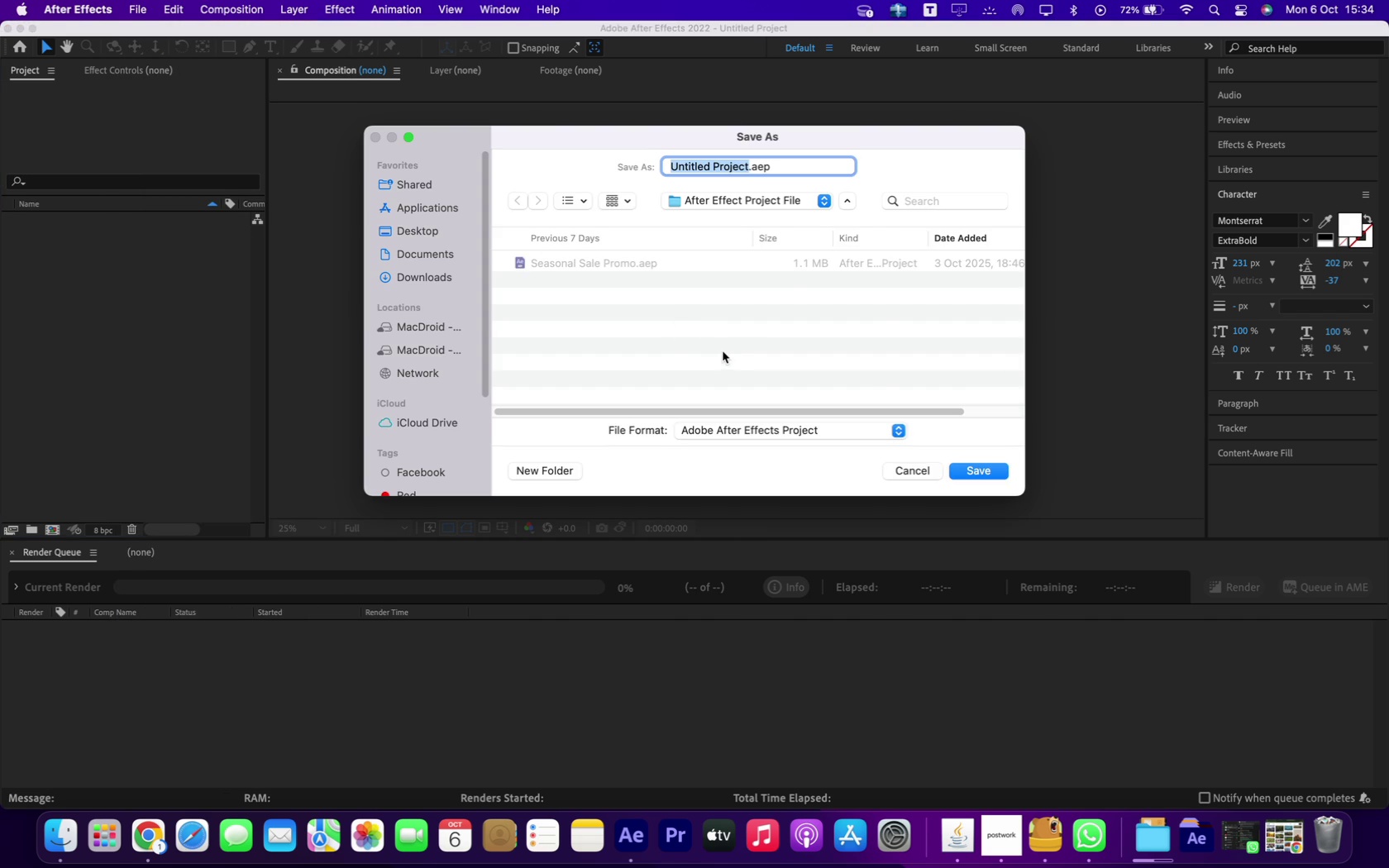 
left_click([753, 204])
 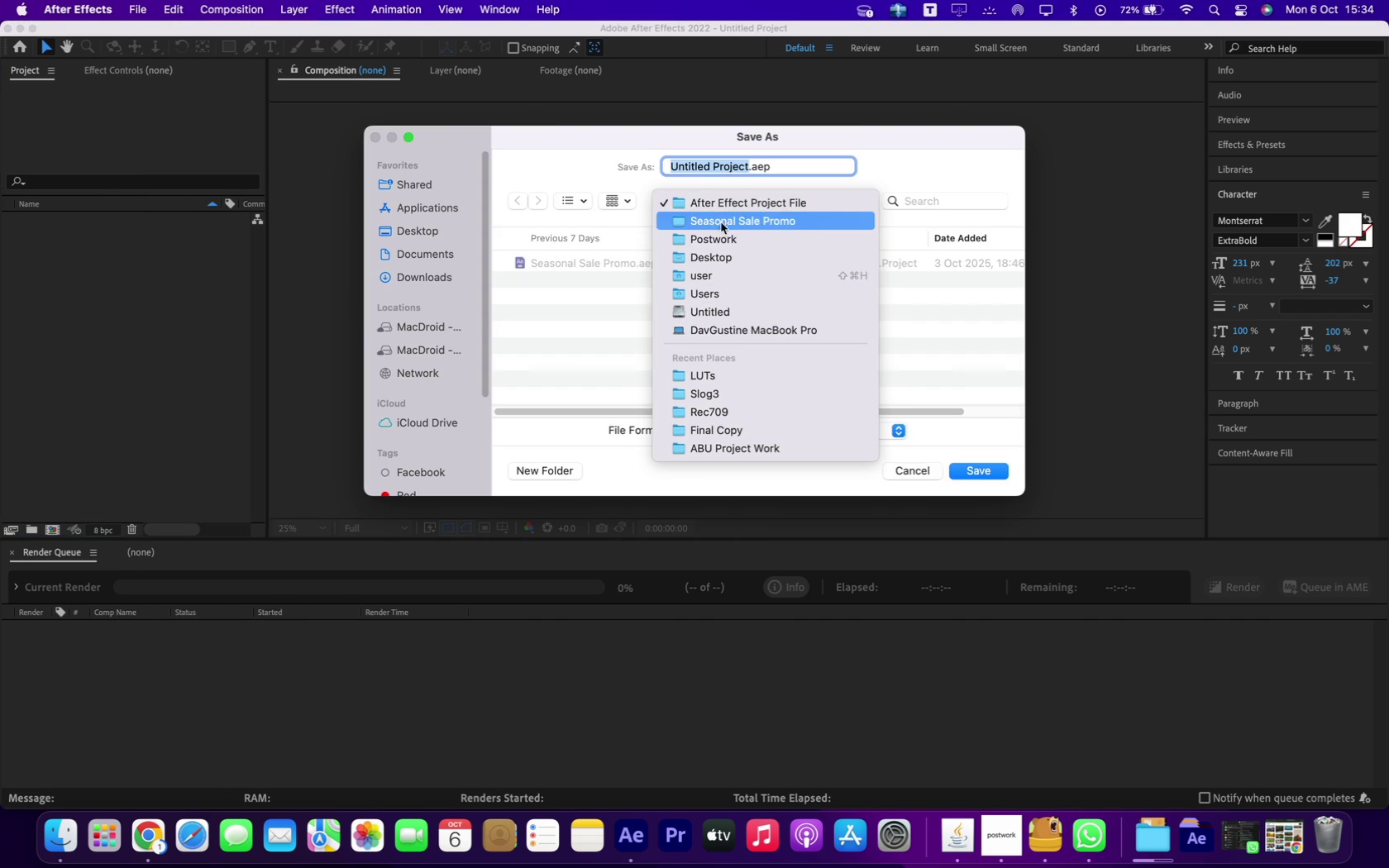 
left_click([723, 246])
 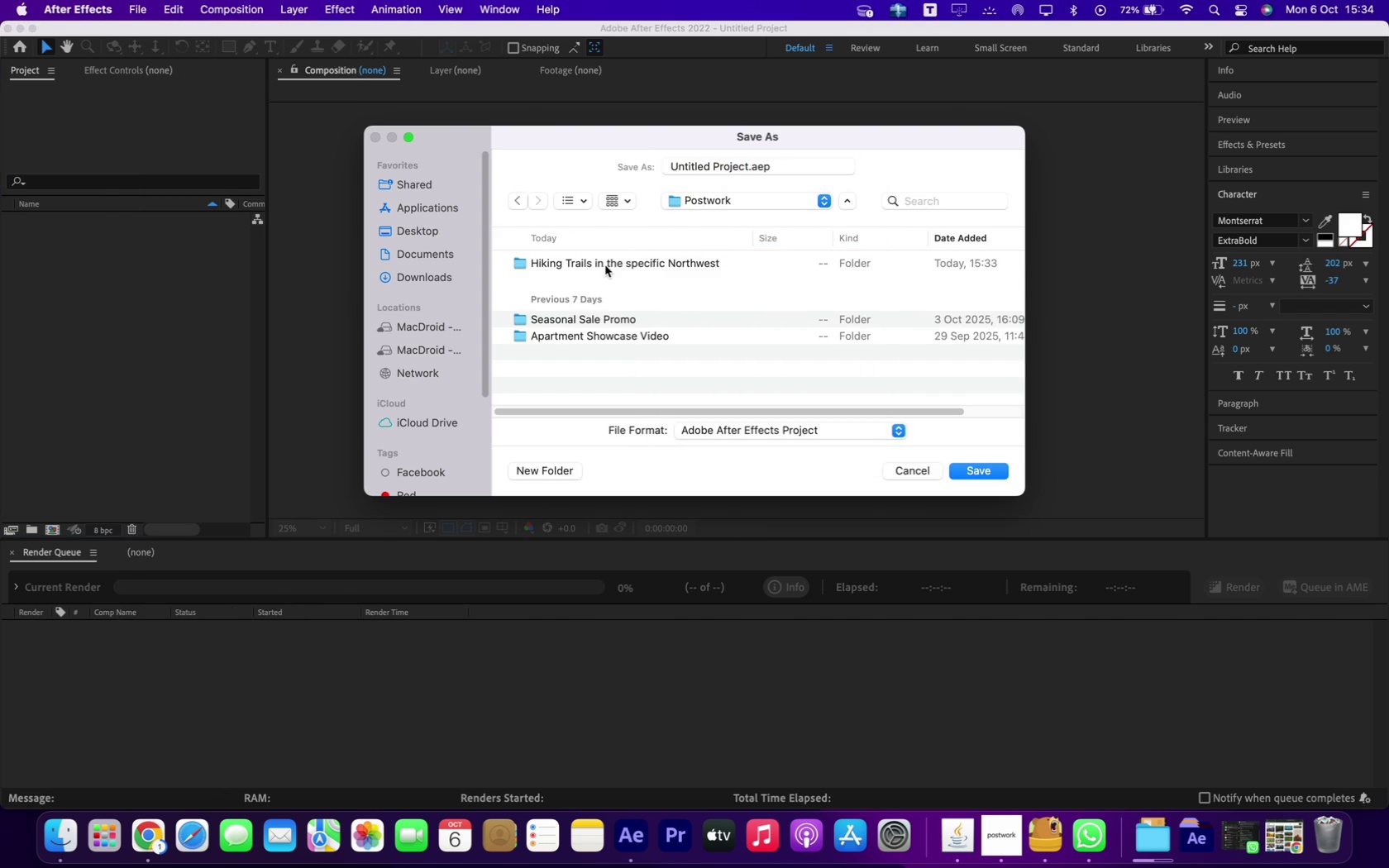 
double_click([605, 265])
 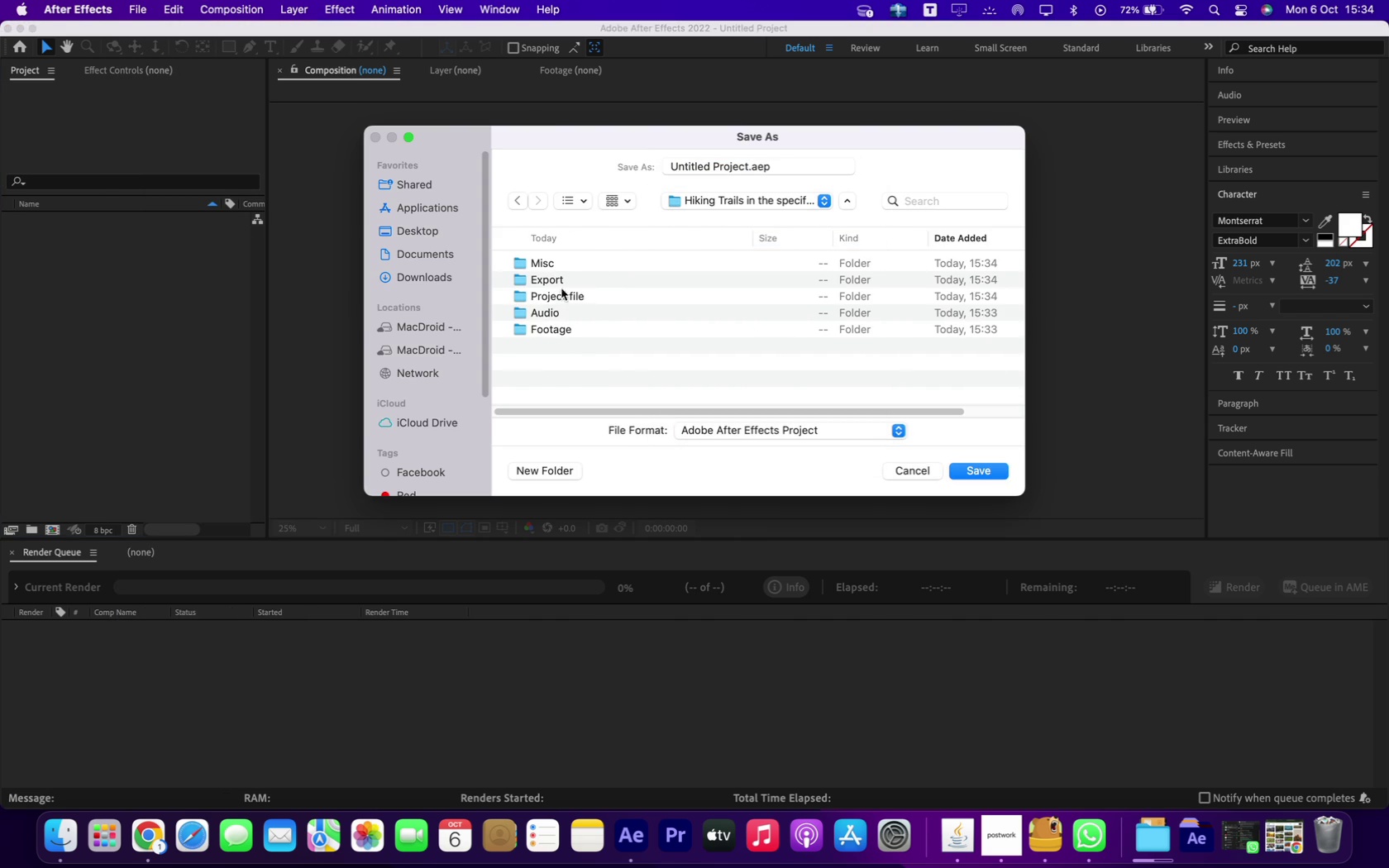 
double_click([561, 289])
 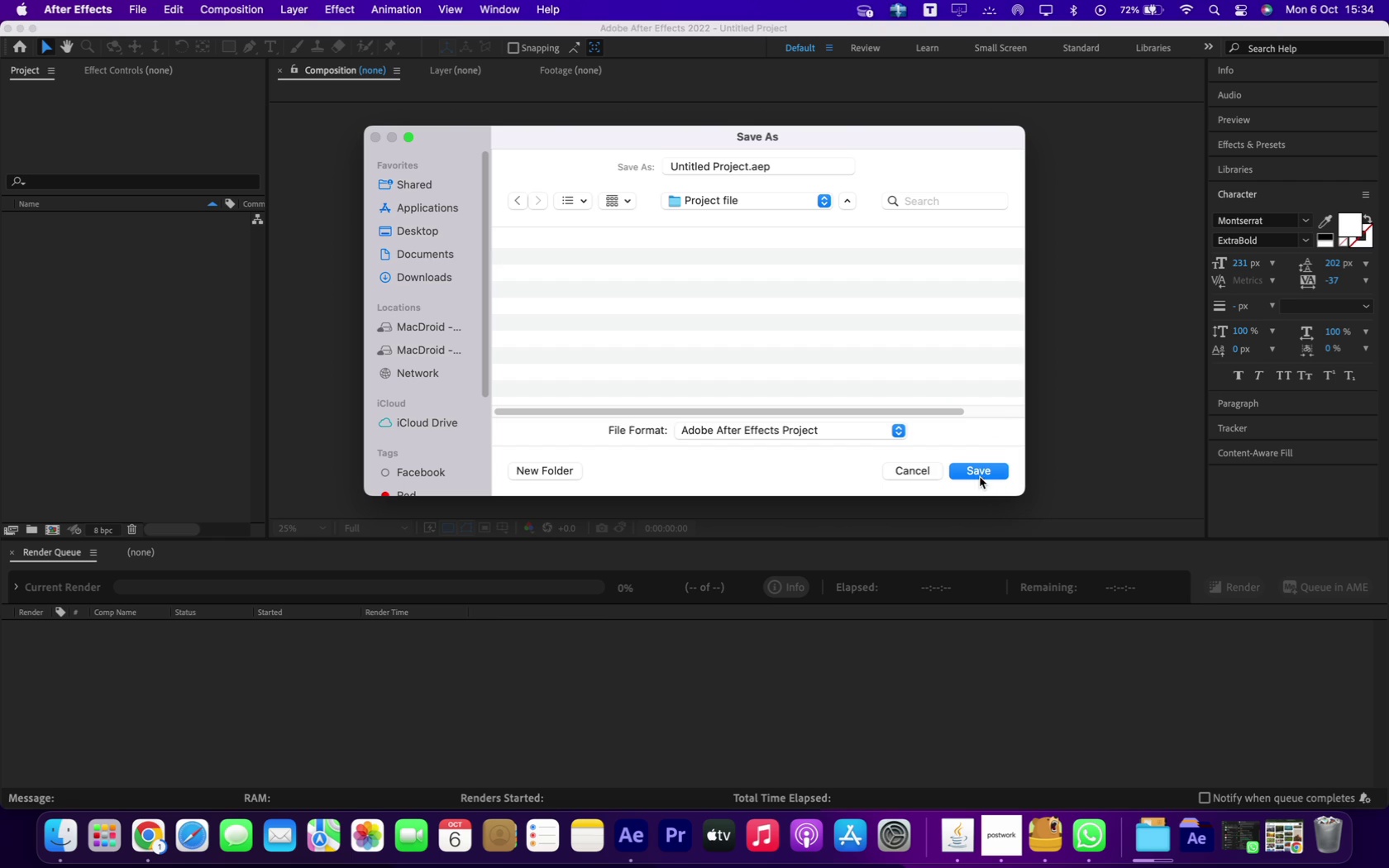 
left_click([980, 477])
 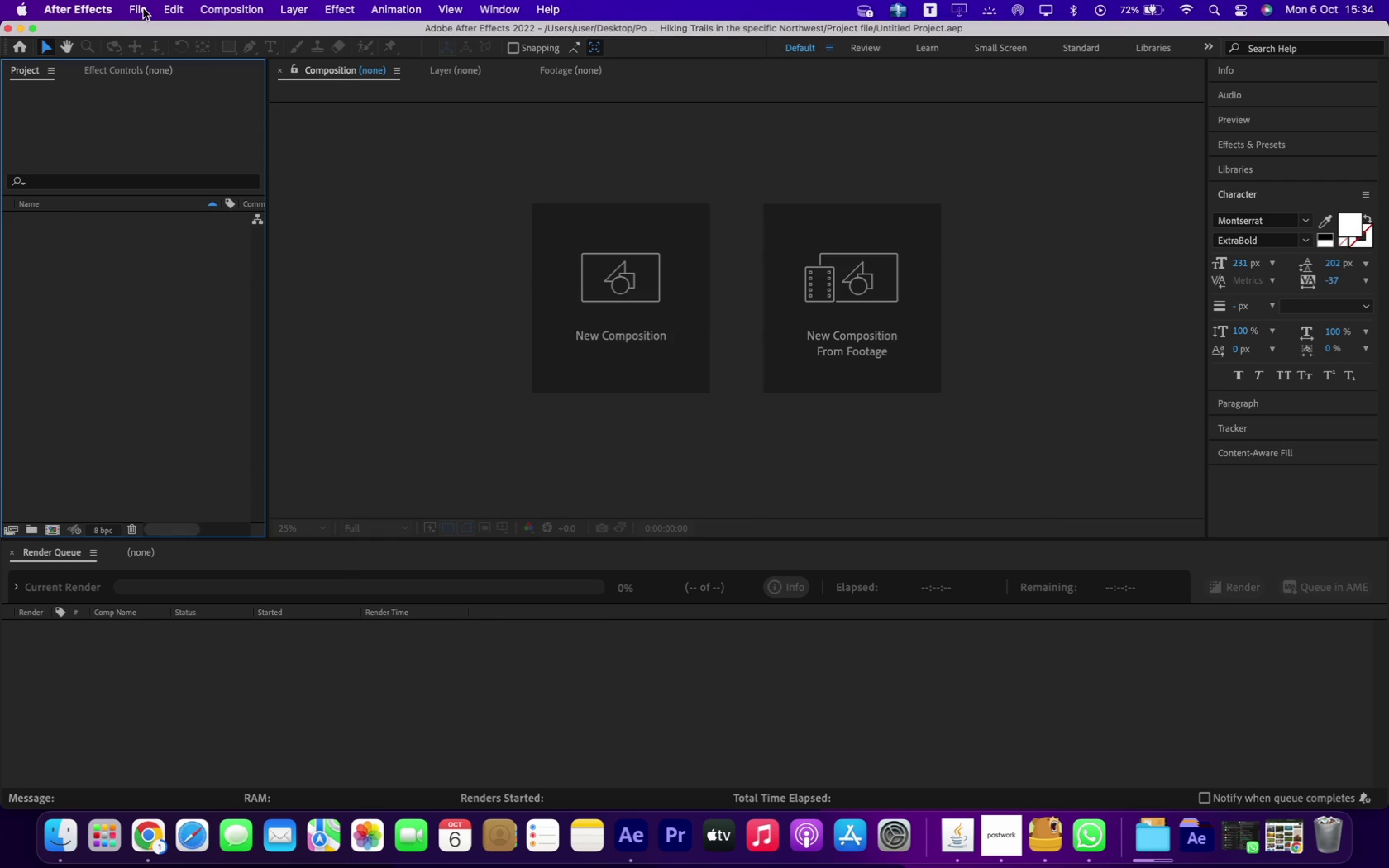 
left_click([143, 8])
 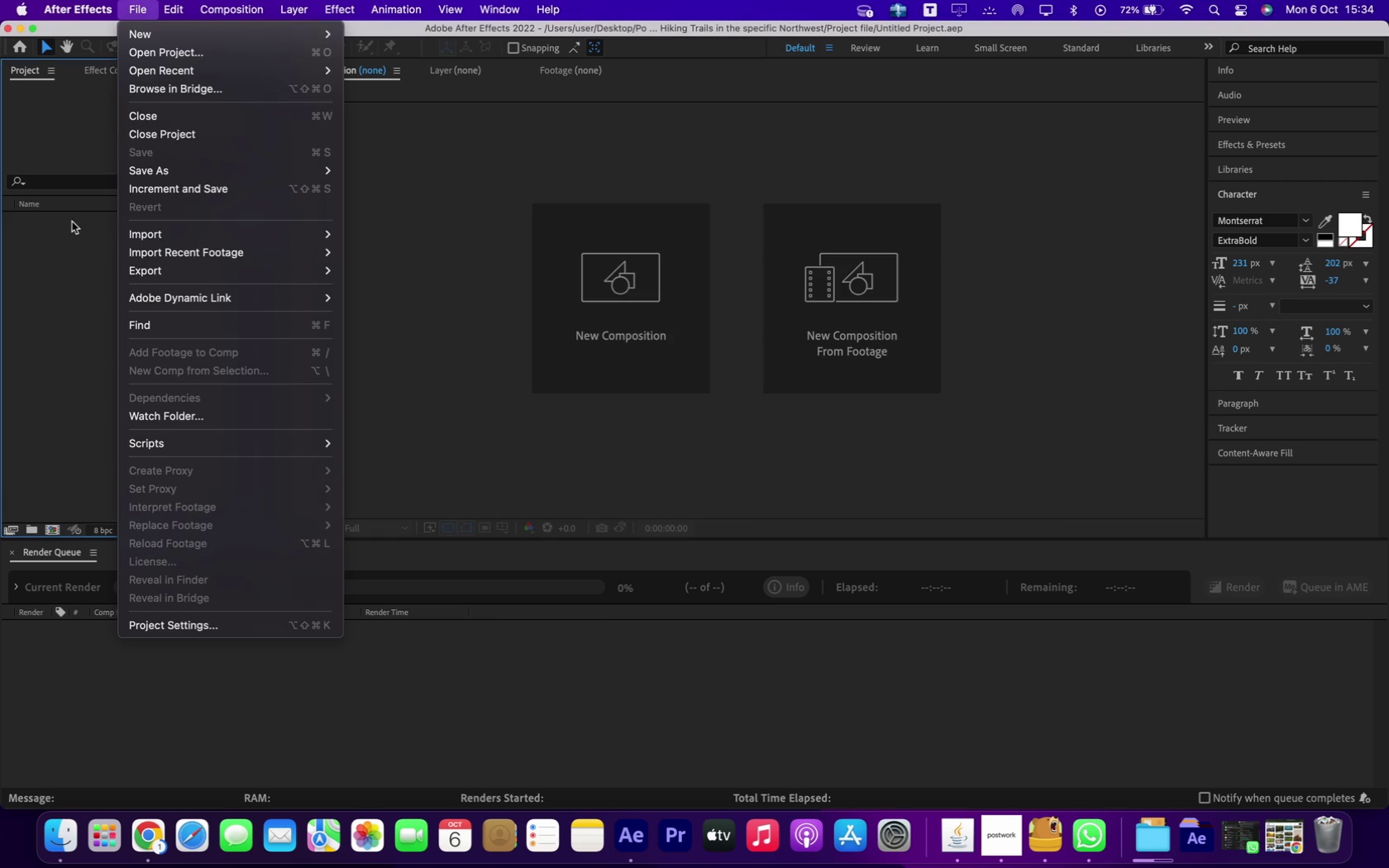 
left_click([72, 222])
 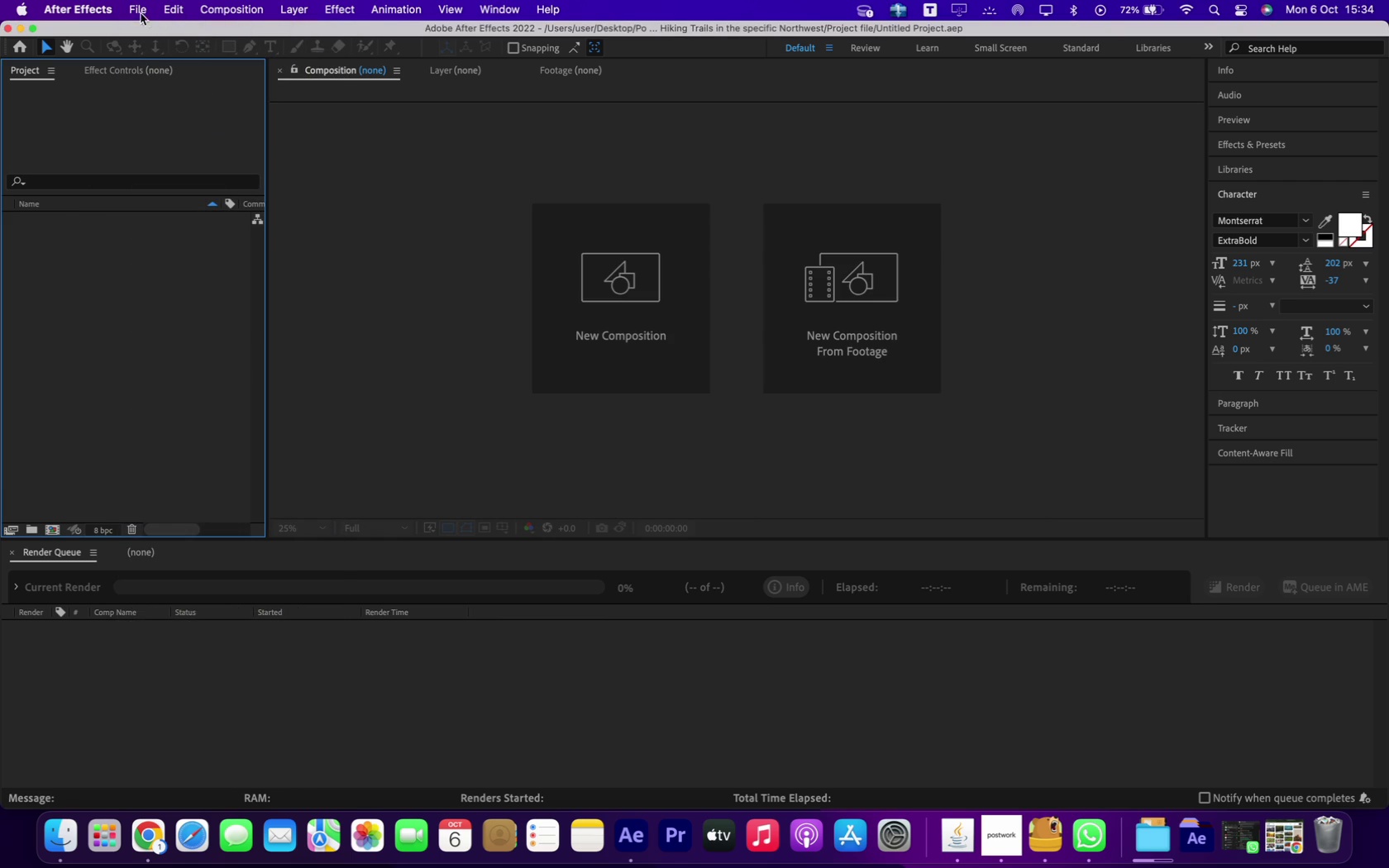 
left_click([131, 11])
 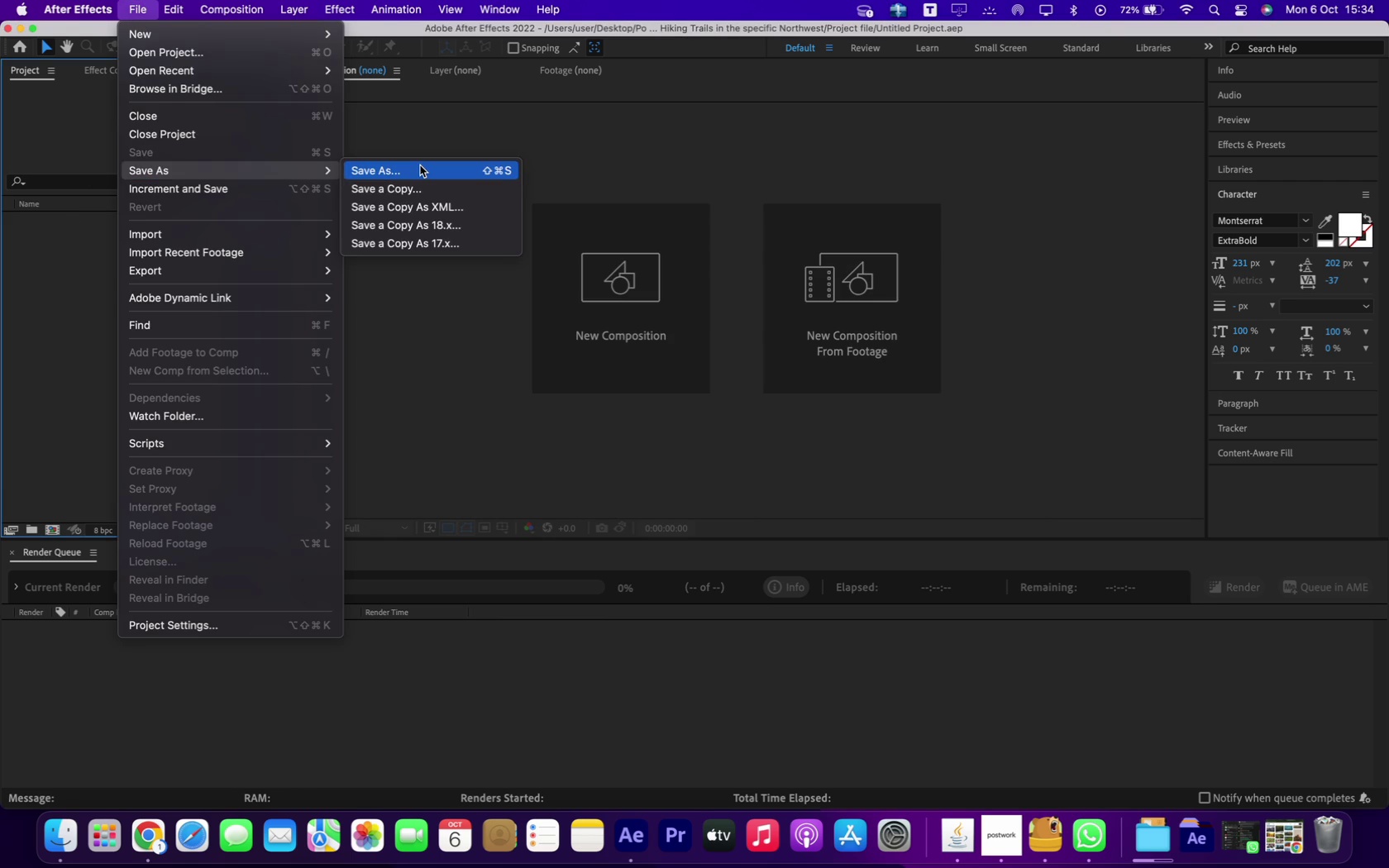 
double_click([420, 165])
 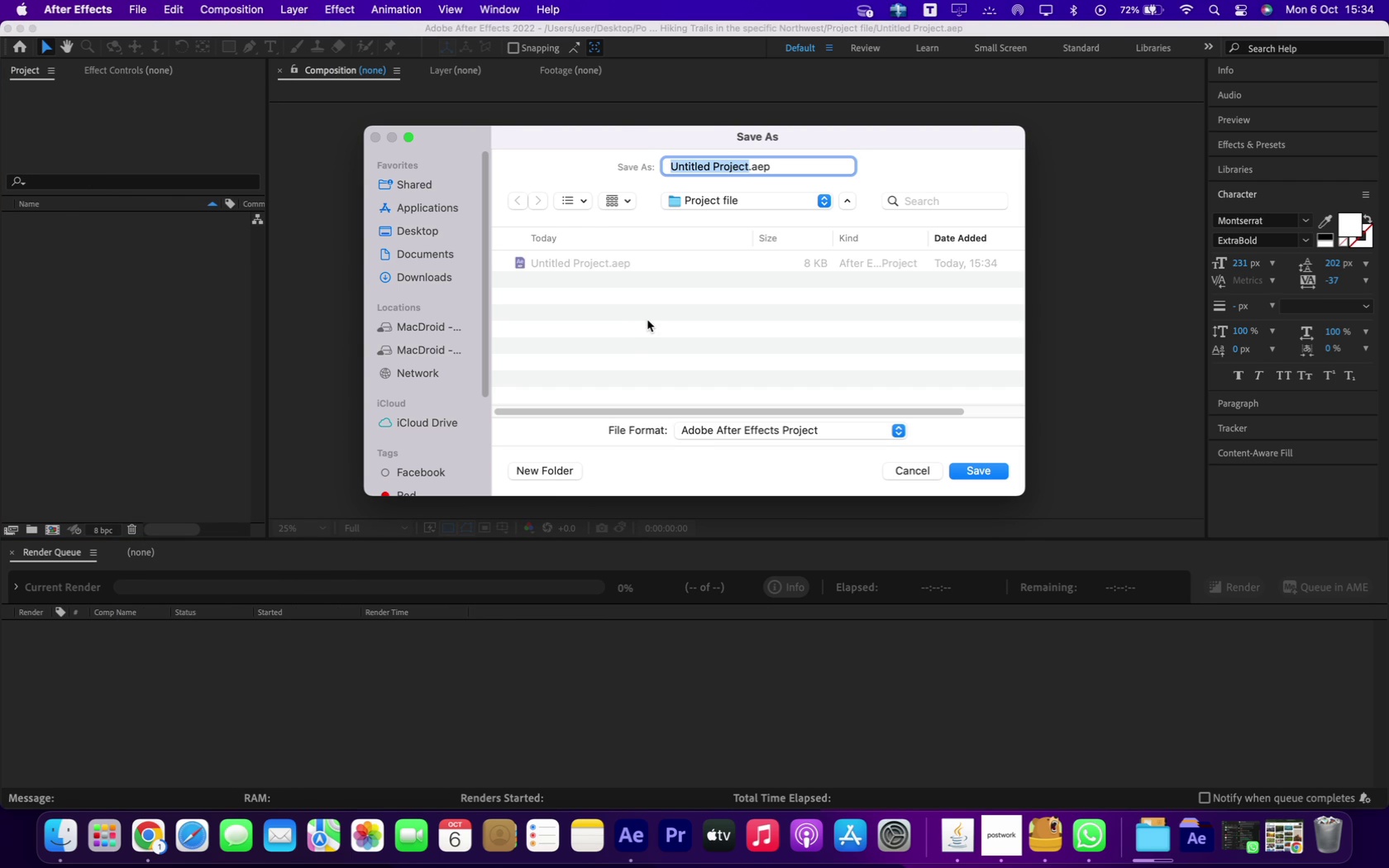 
type(Hiking Video)
 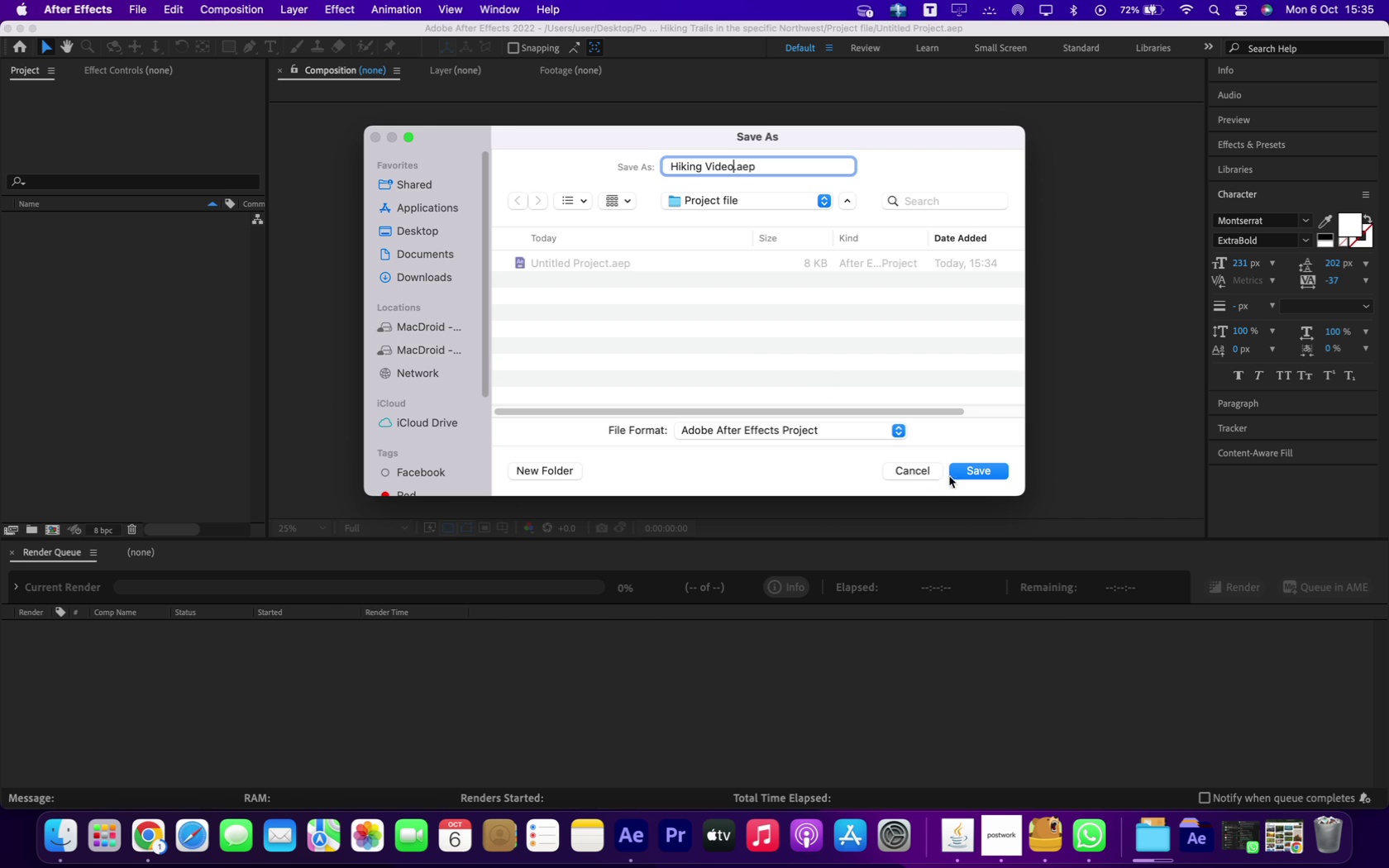 
left_click([956, 470])